 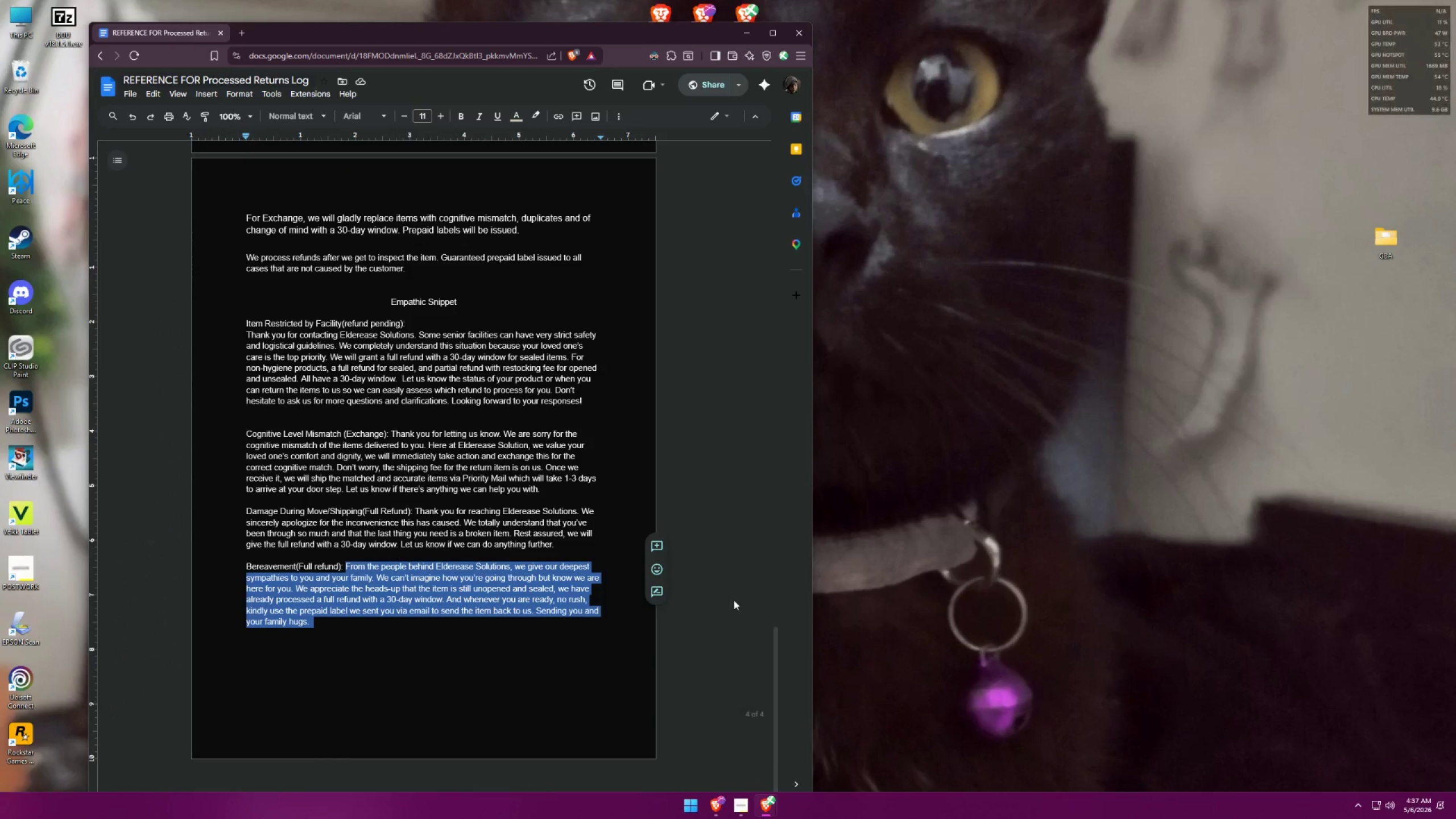 
left_click_drag(start_coordinate=[180, 32], to_coordinate=[1035, 28])
 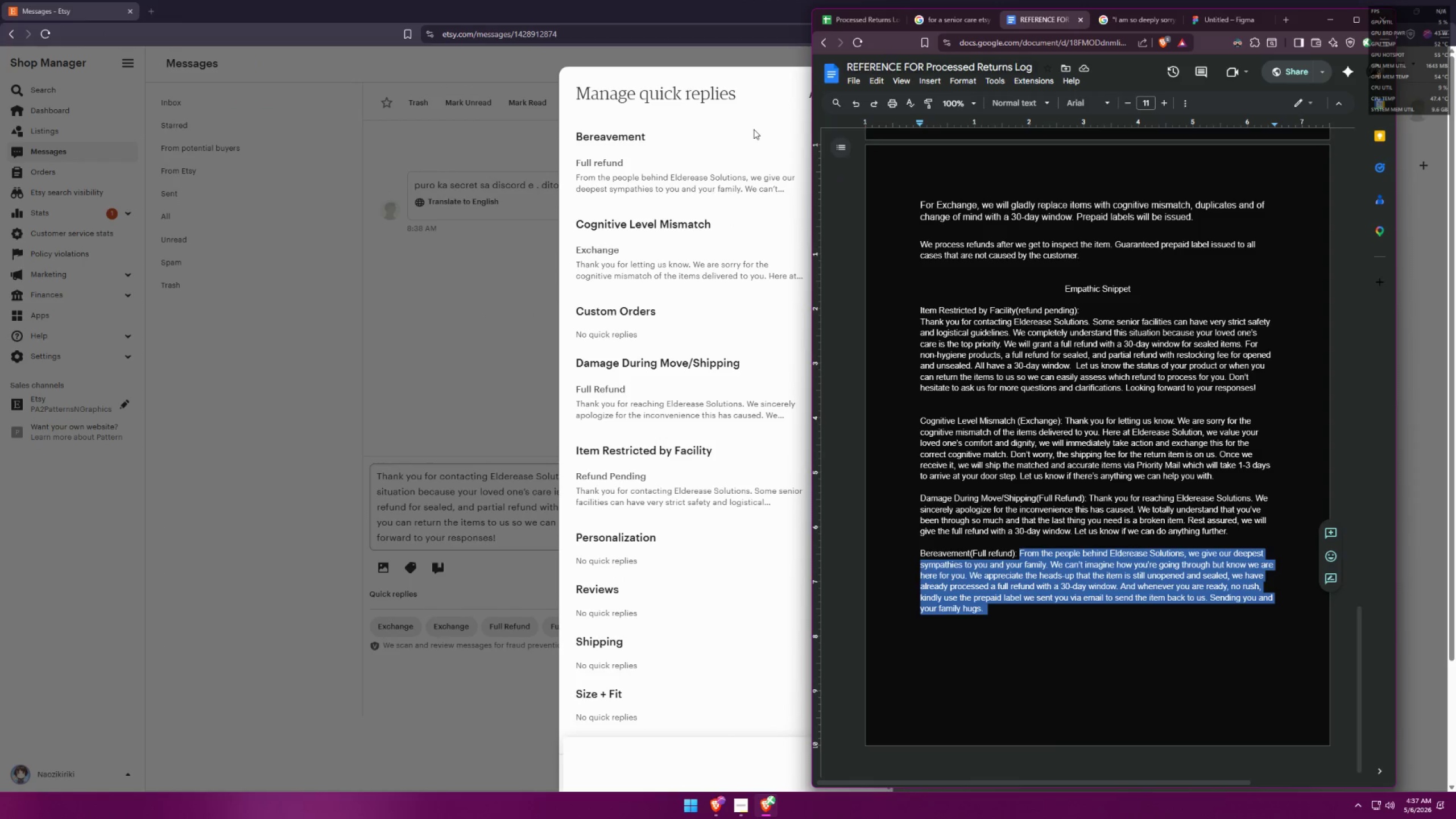 
left_click([702, 82])
 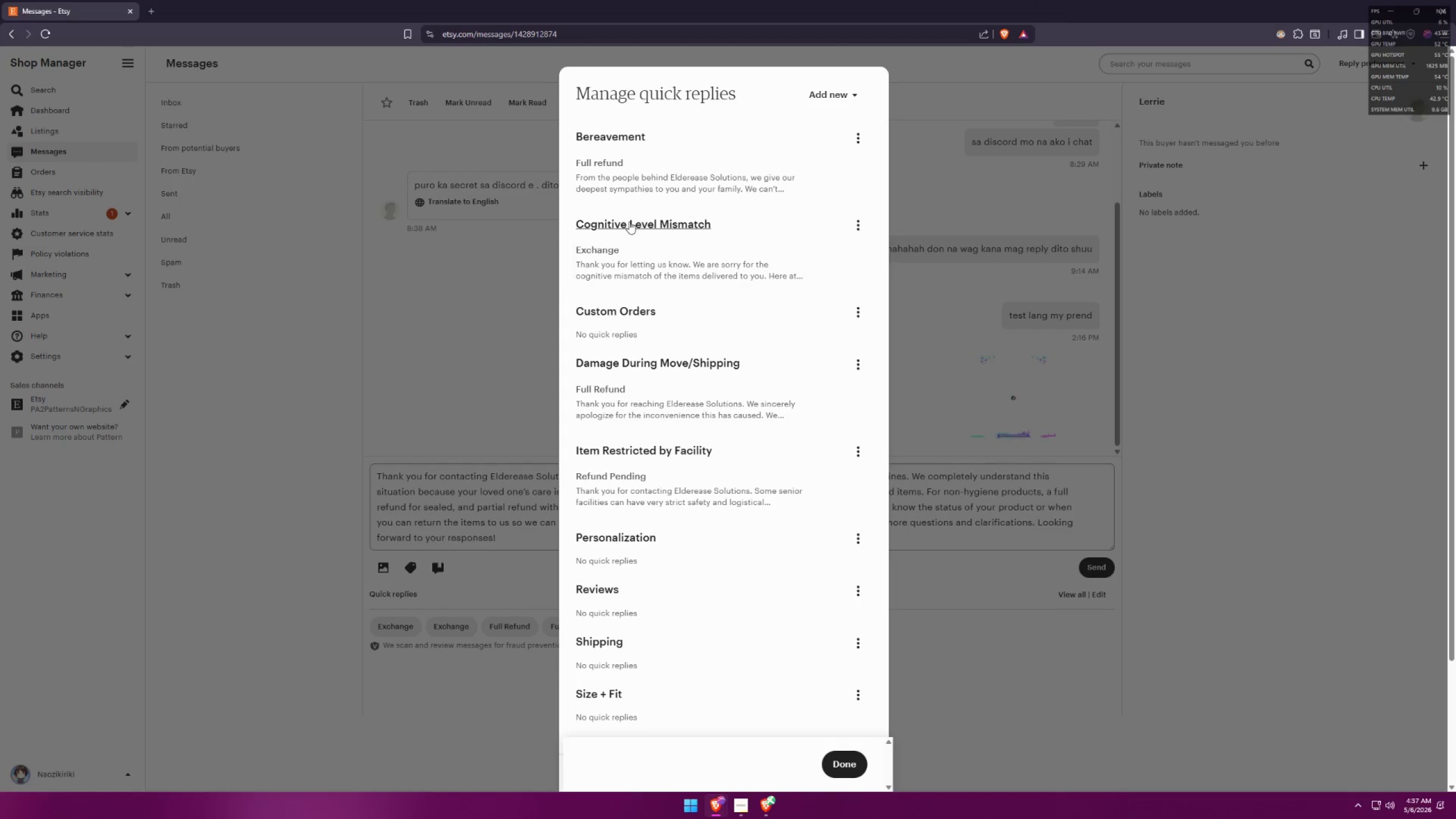 
left_click([640, 255])
 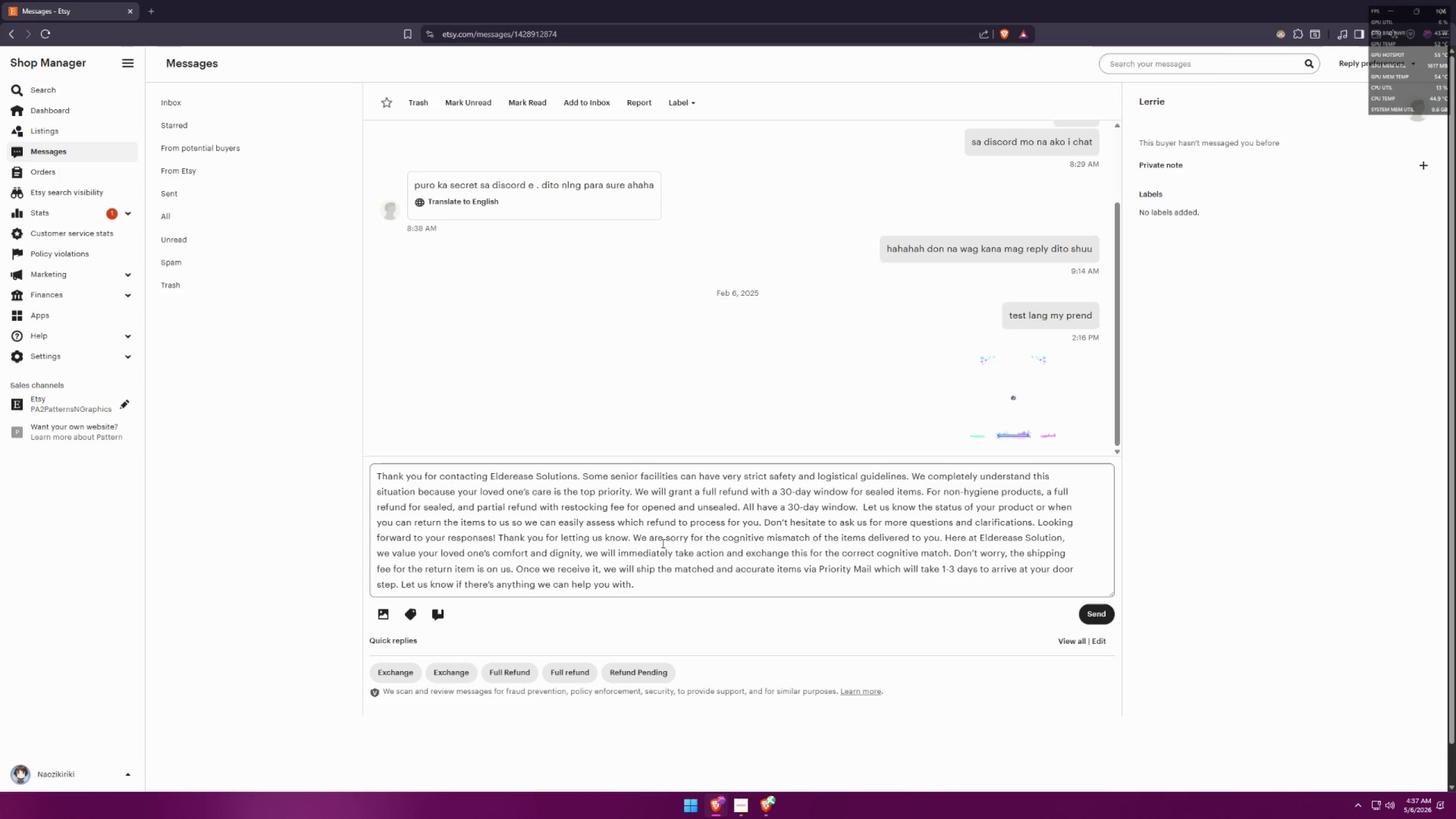 
key(Control+ControlLeft)
 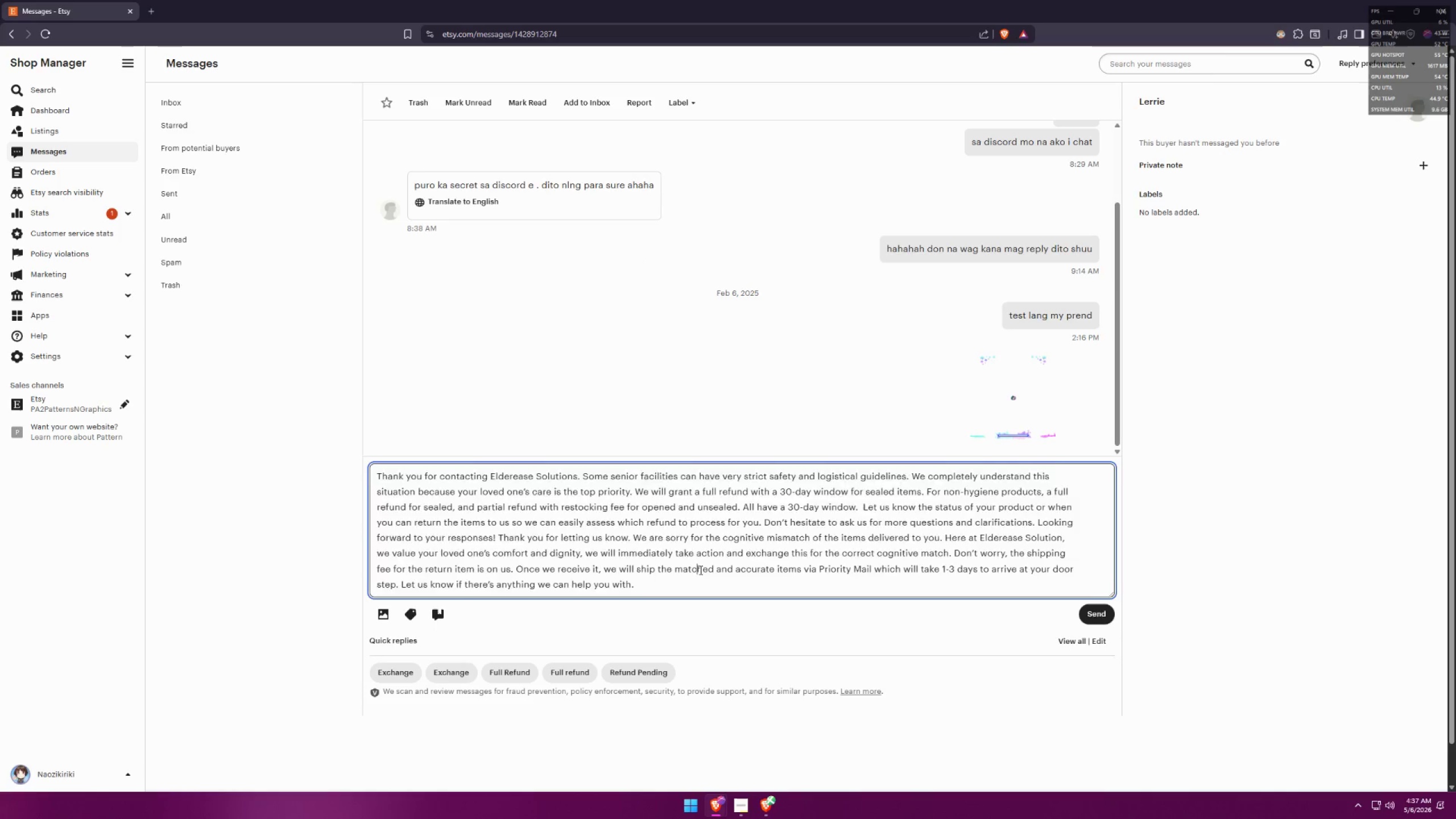 
key(Control+A)
 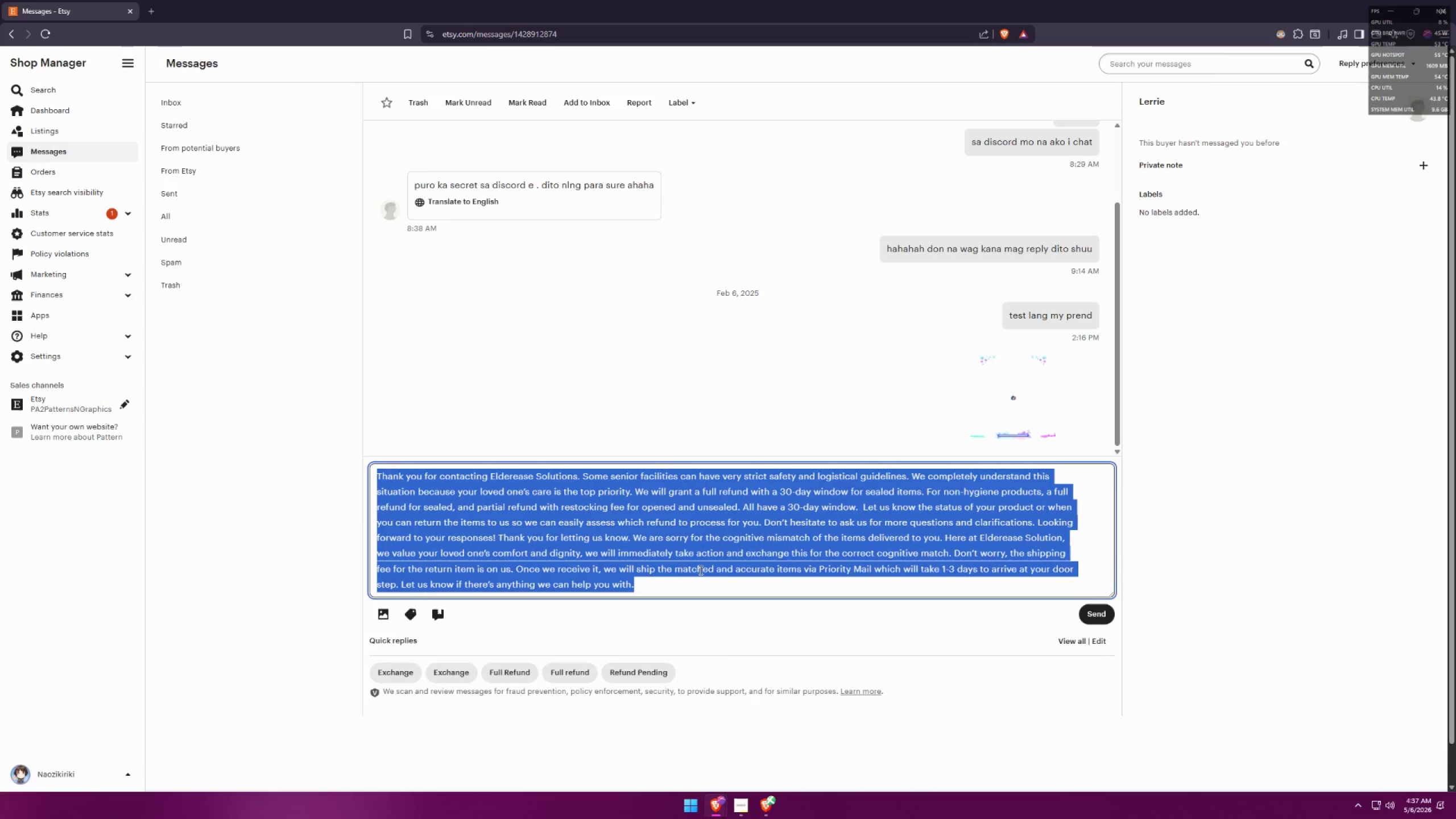 
key(Backspace)
 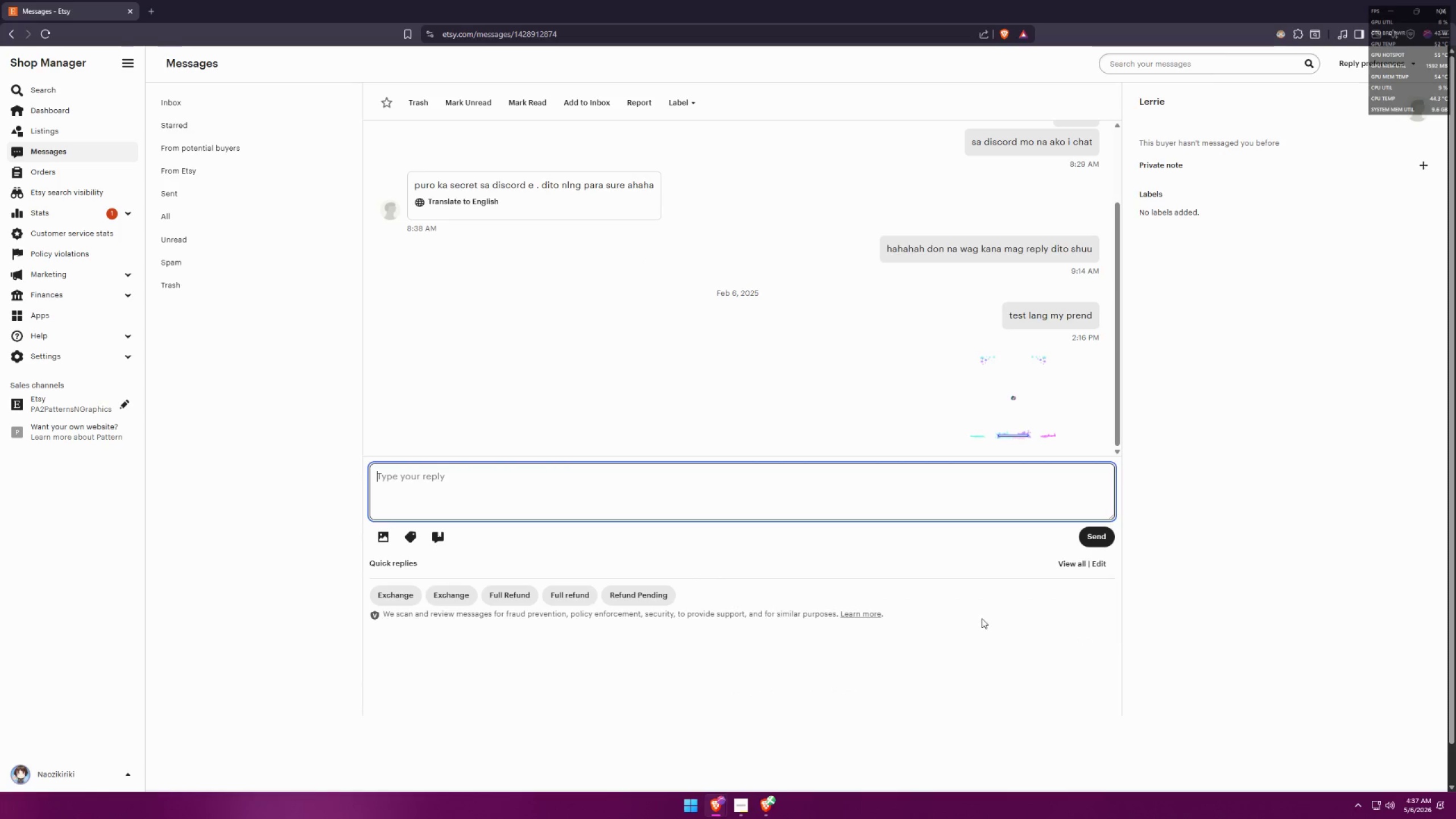 
left_click([1072, 569])
 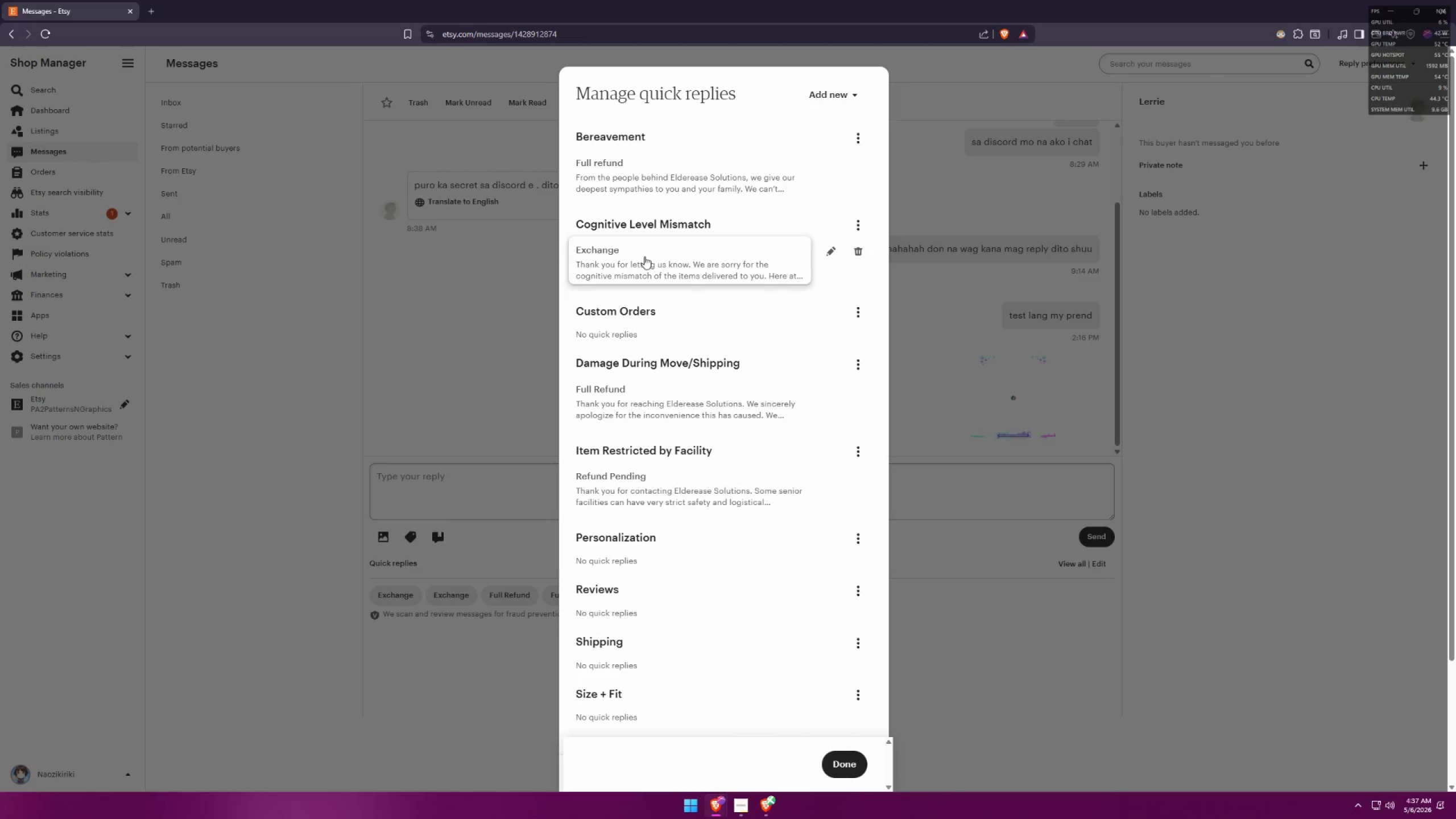 
left_click([651, 257])
 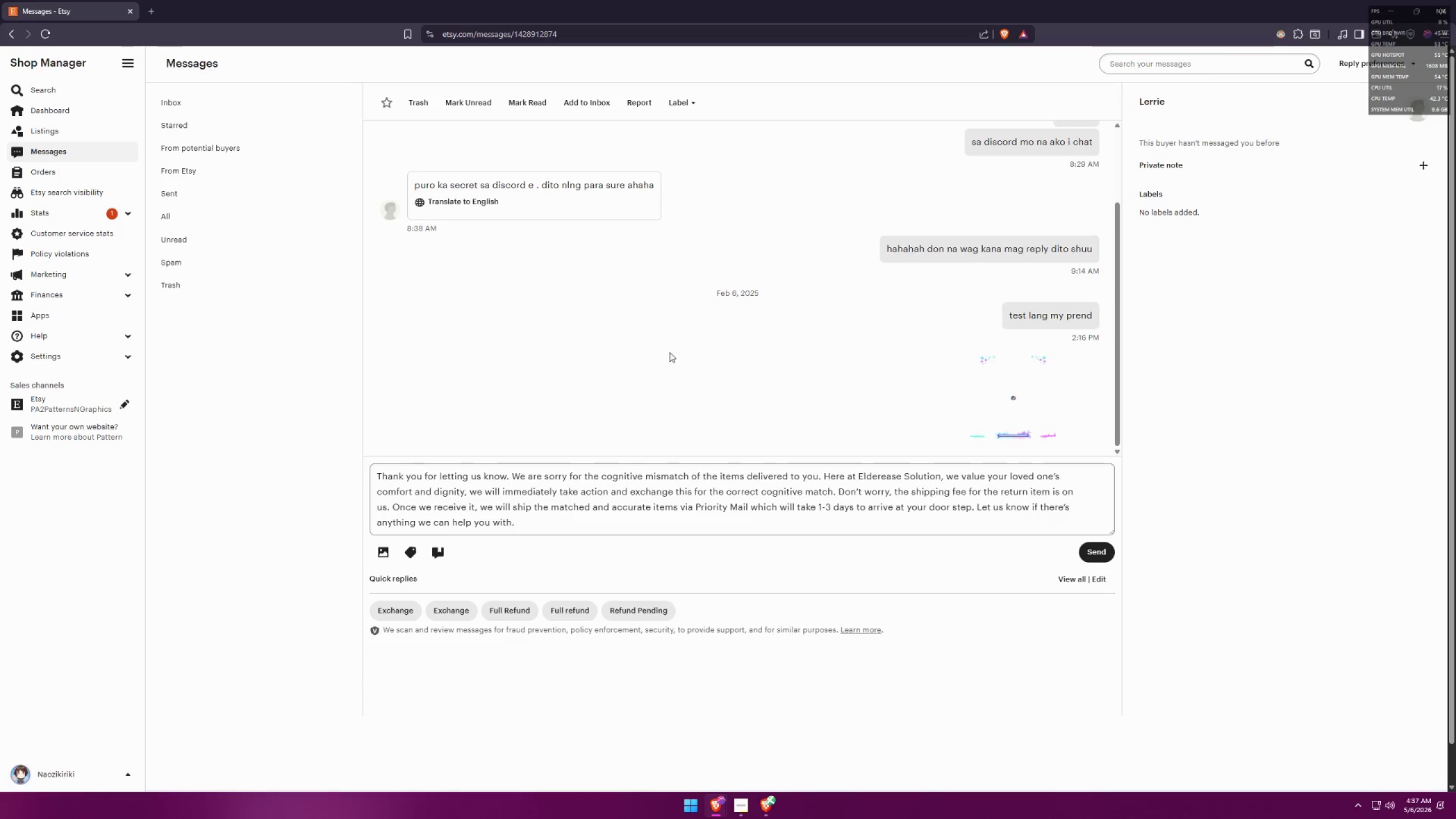 
key(Meta+Shift+S)
 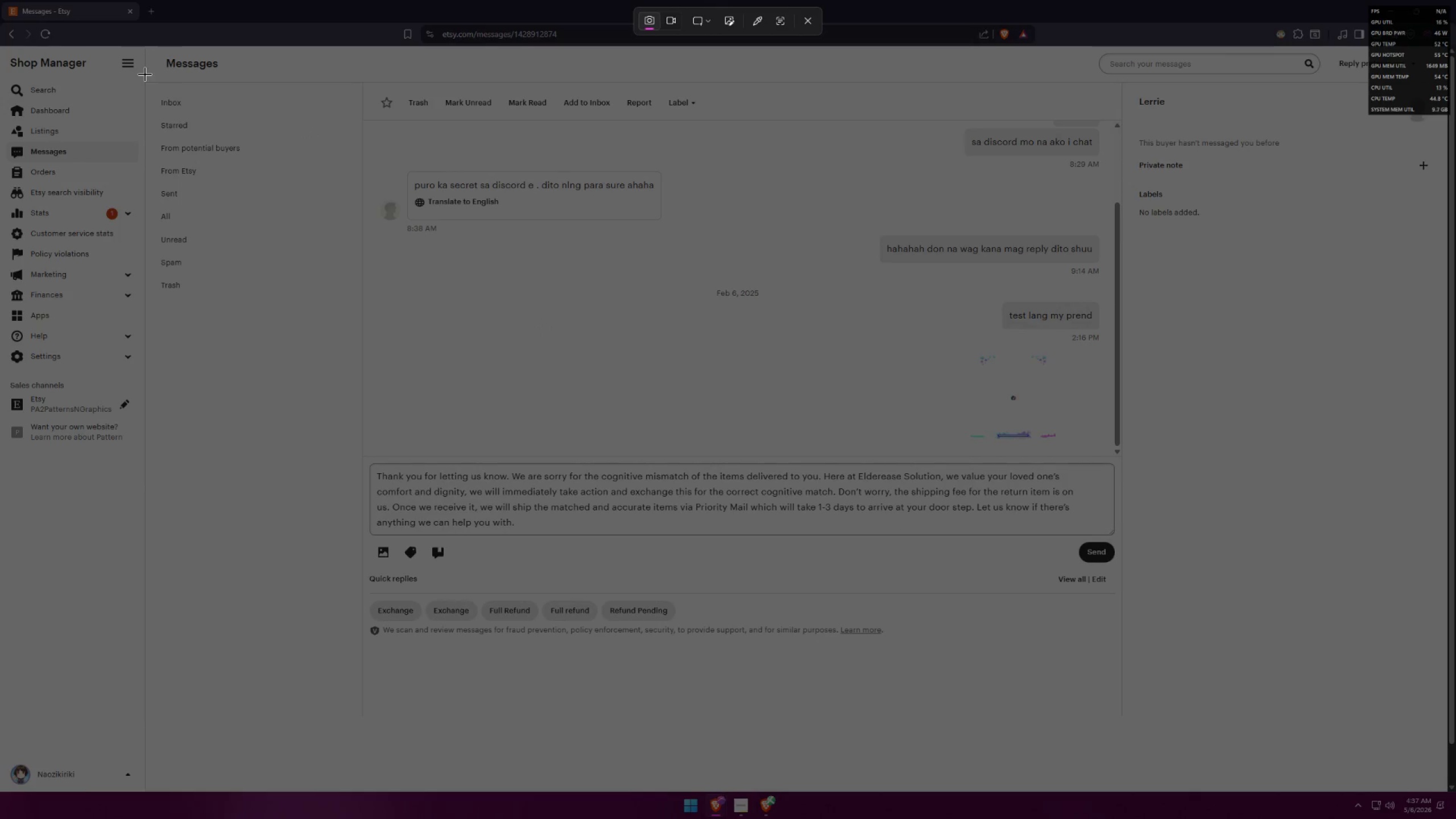 
left_click_drag(start_coordinate=[149, 52], to_coordinate=[1443, 785])
 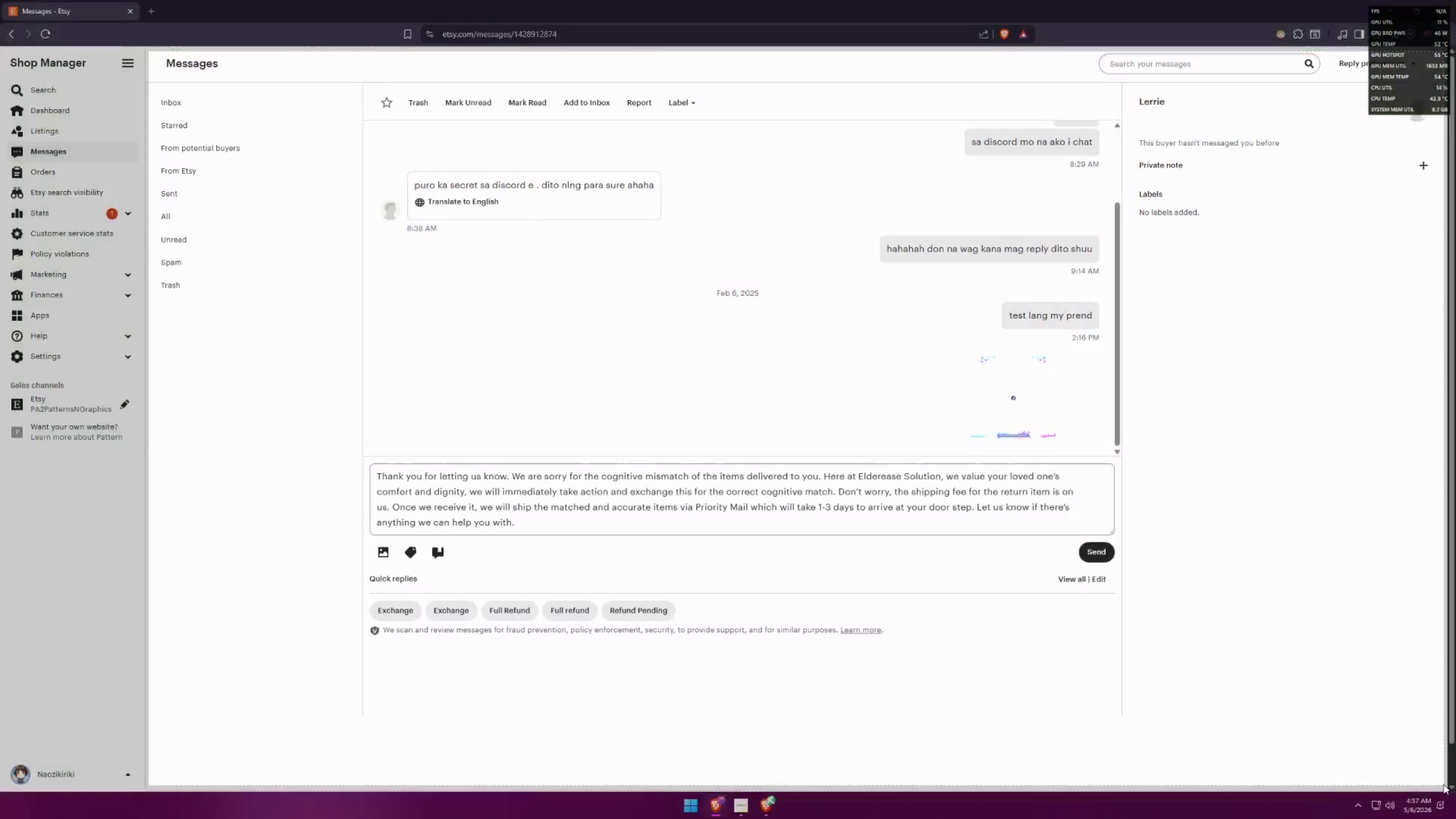 
key(Alt+AltLeft)
 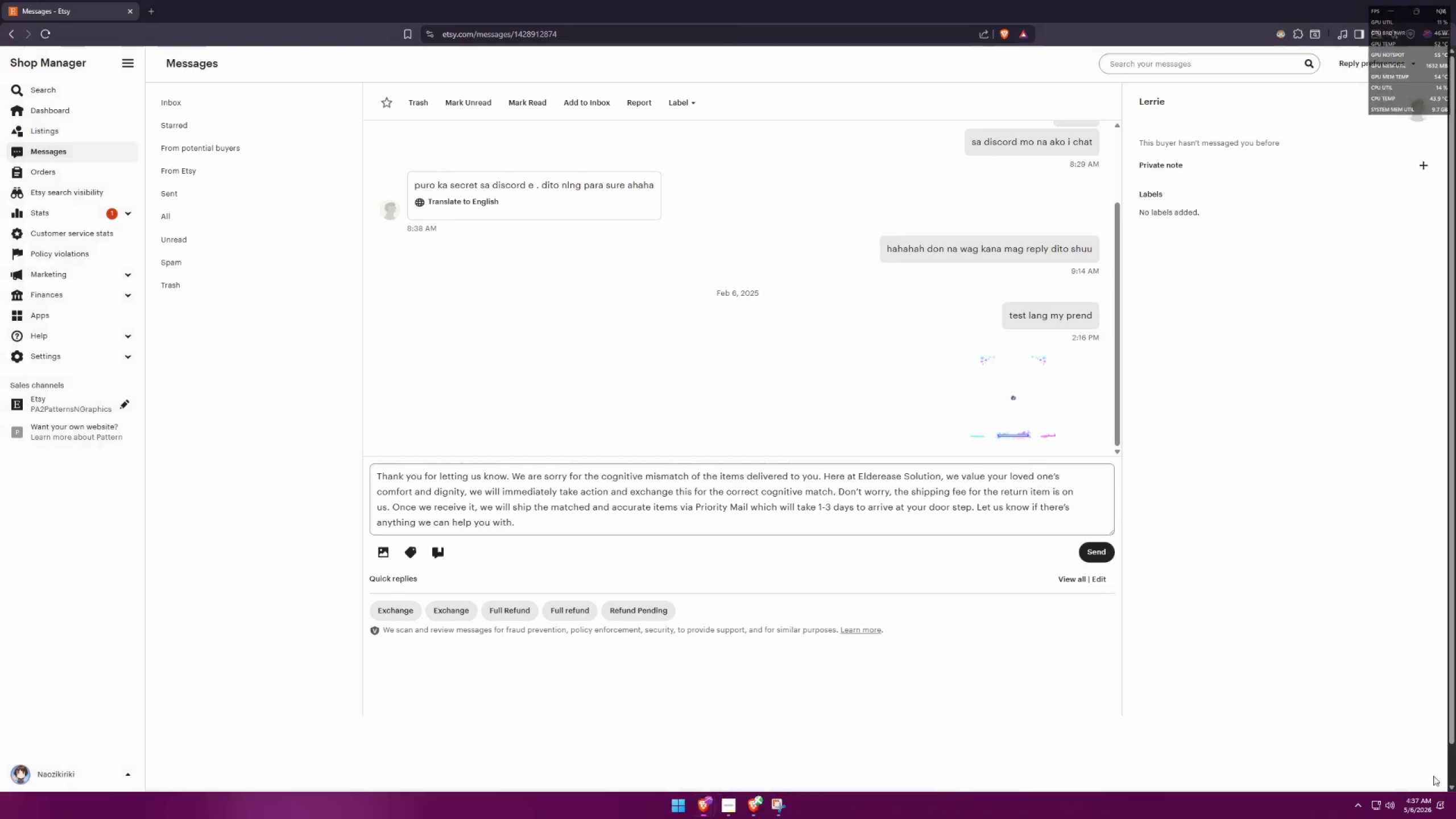 
key(Alt+Tab)
 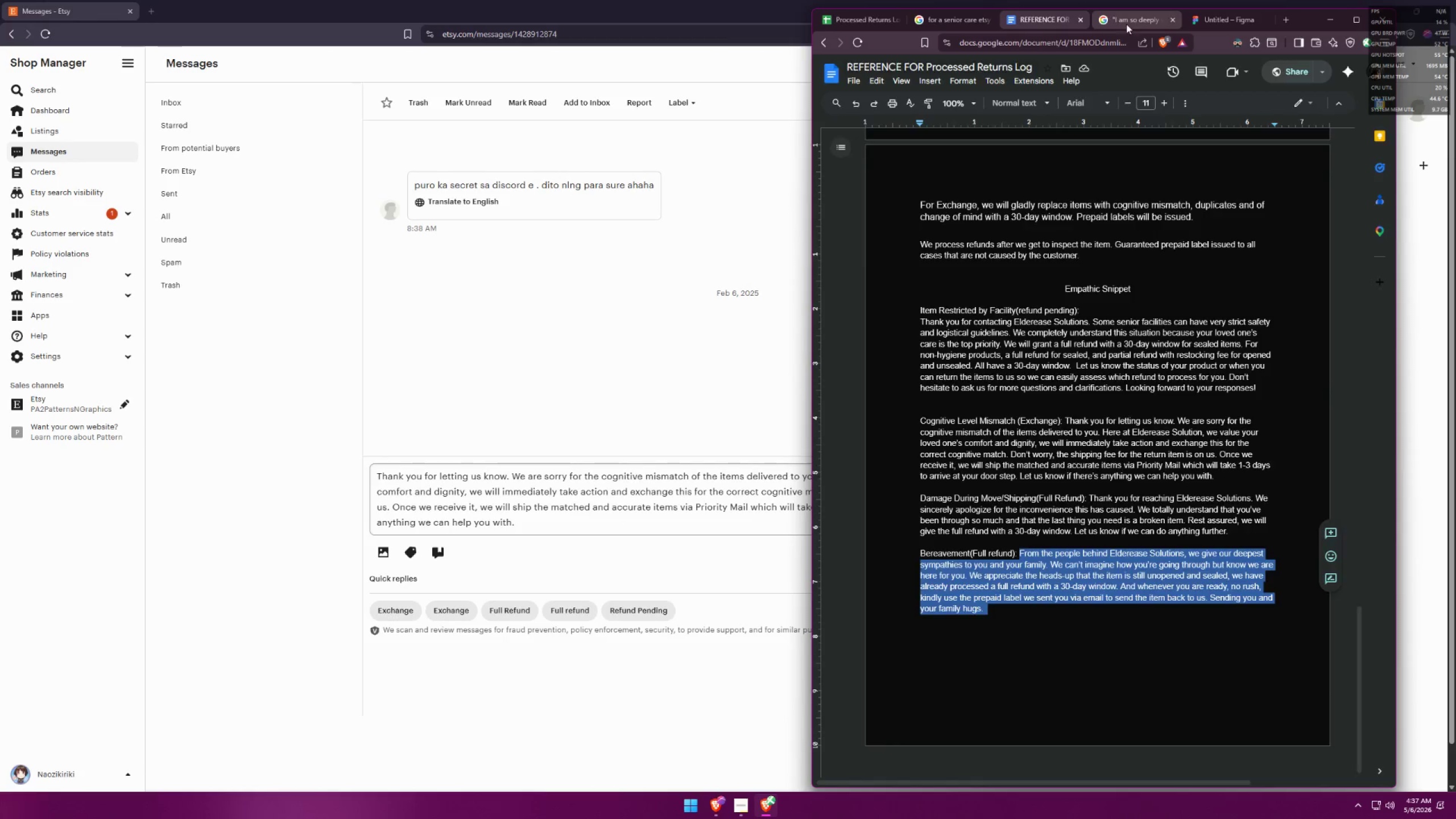 
double_click([1243, 19])
 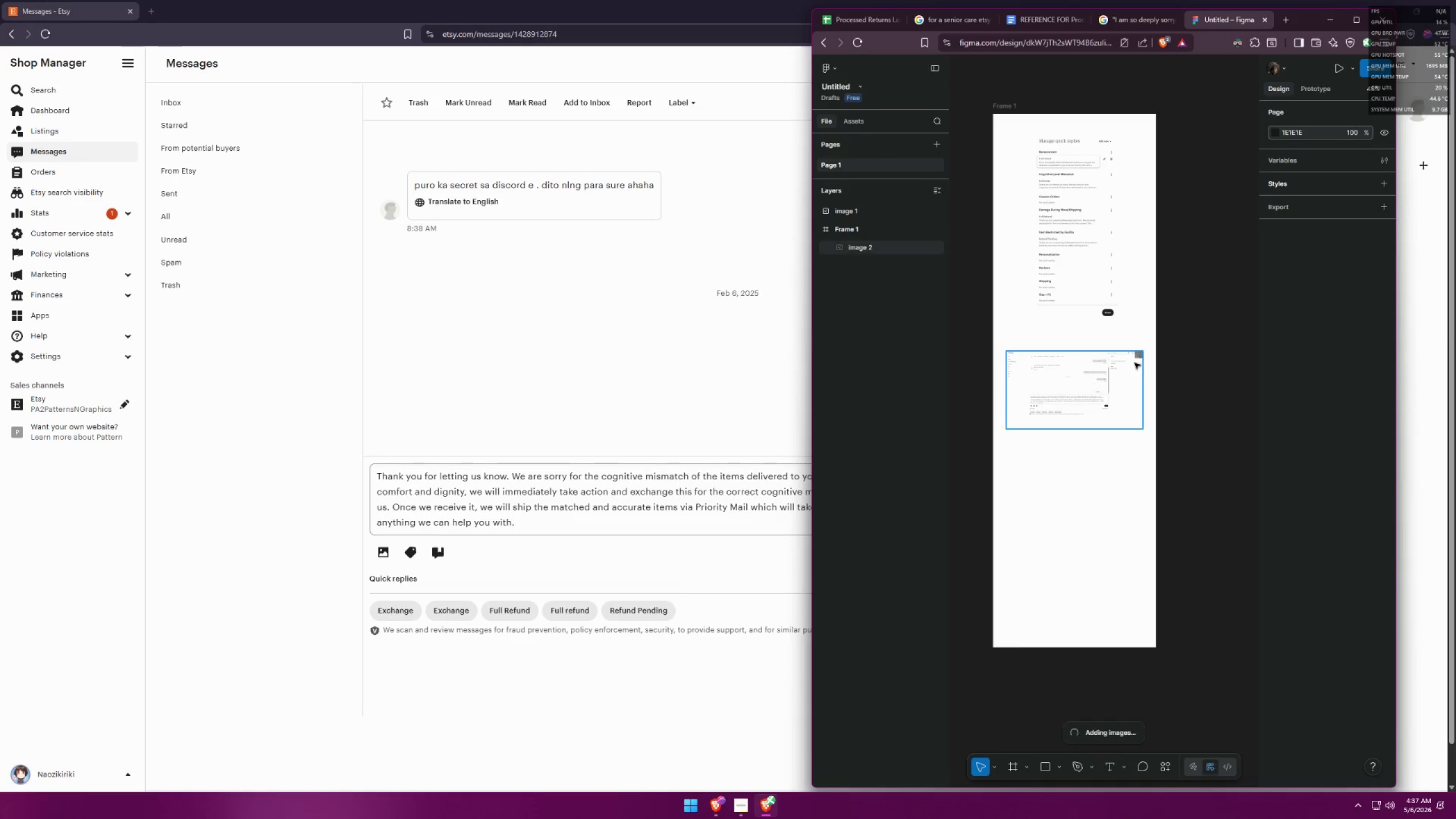 
hold_key(key=ControlLeft, duration=1.53)
hold_key(key=ControlLeft, duration=1.52)
scroll: coordinate [1020, 456], scroll_direction: up, amount: 14.0
 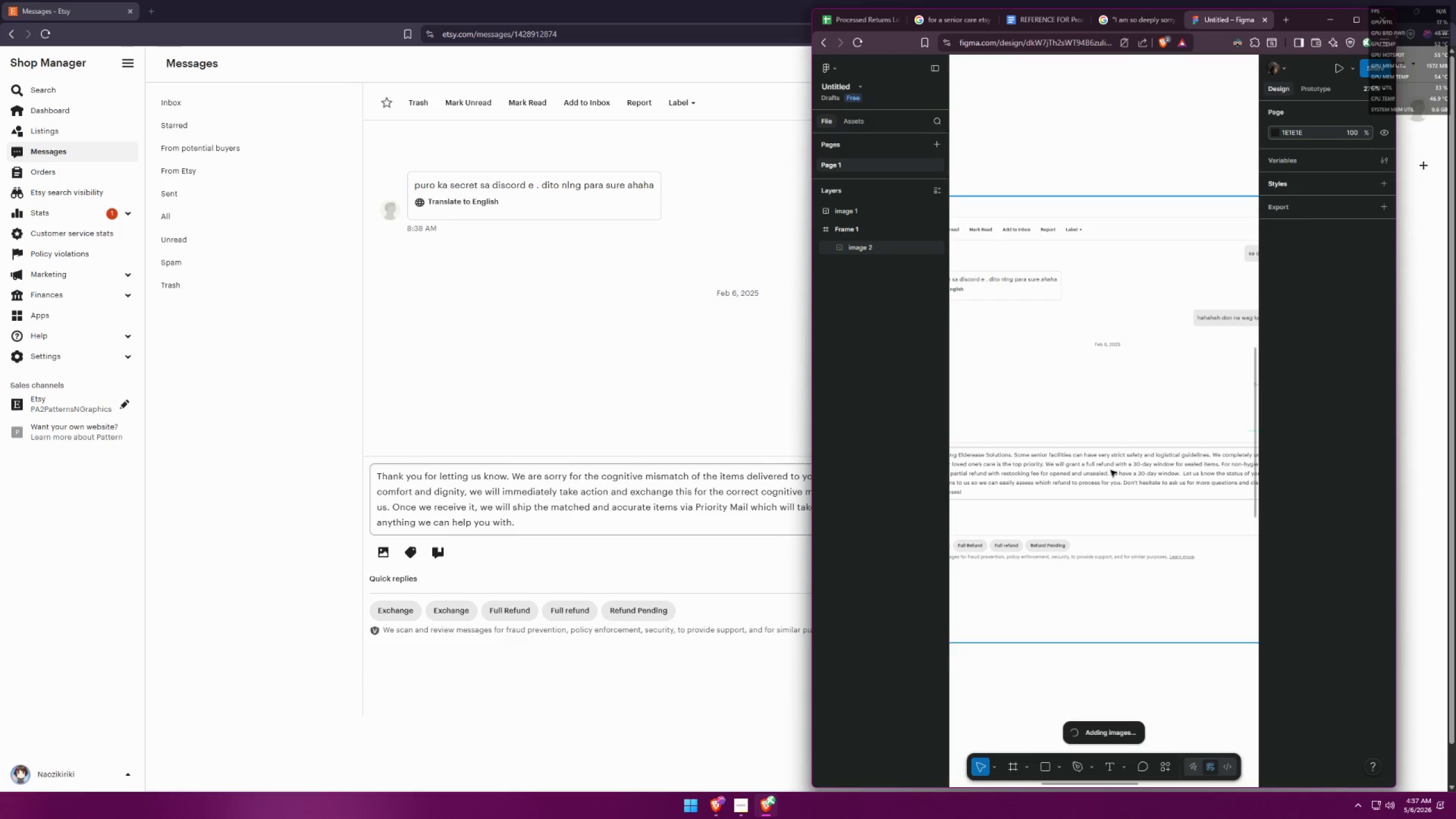 
hold_key(key=ControlLeft, duration=1.08)
 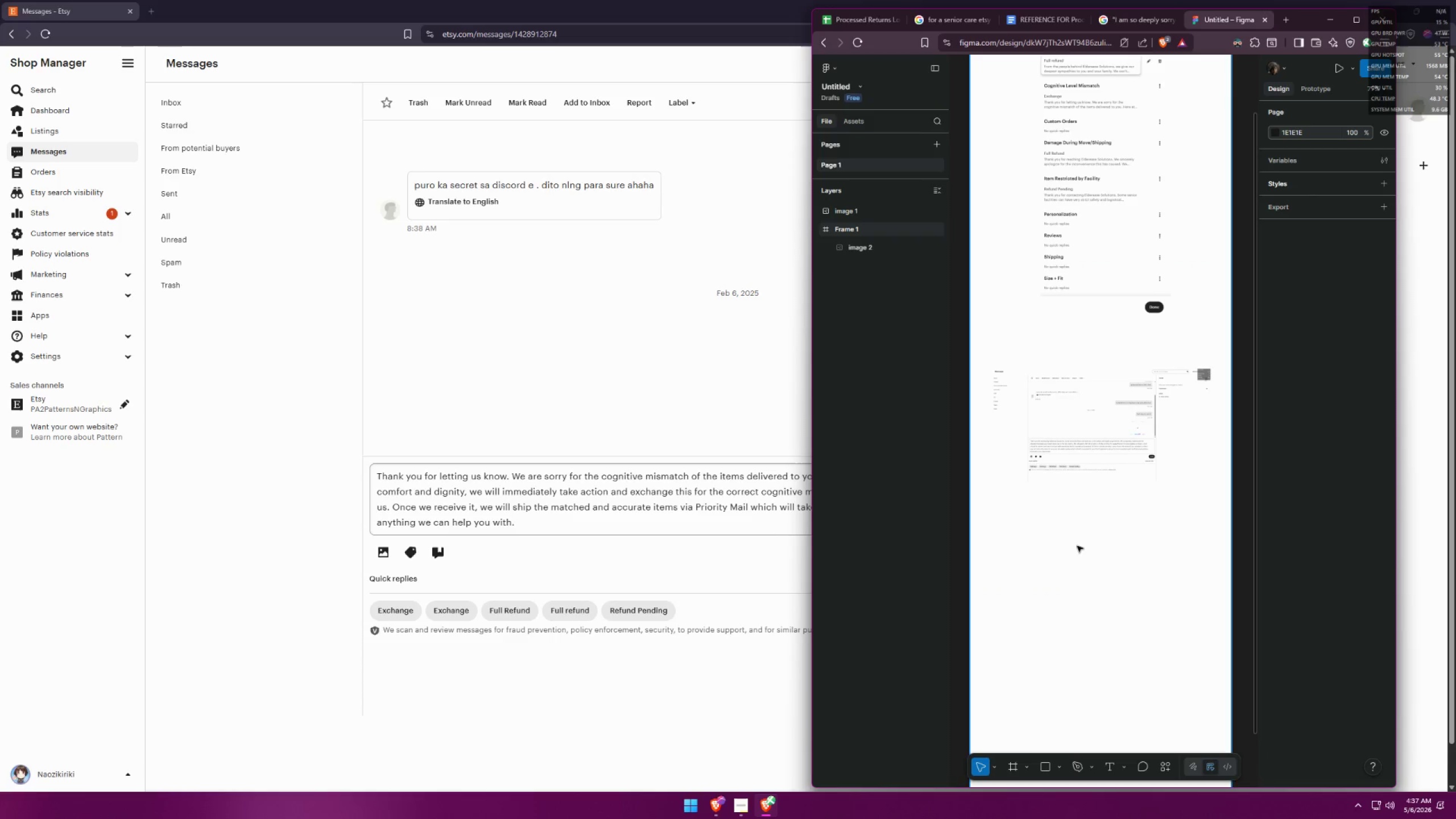 
left_click([1078, 547])
 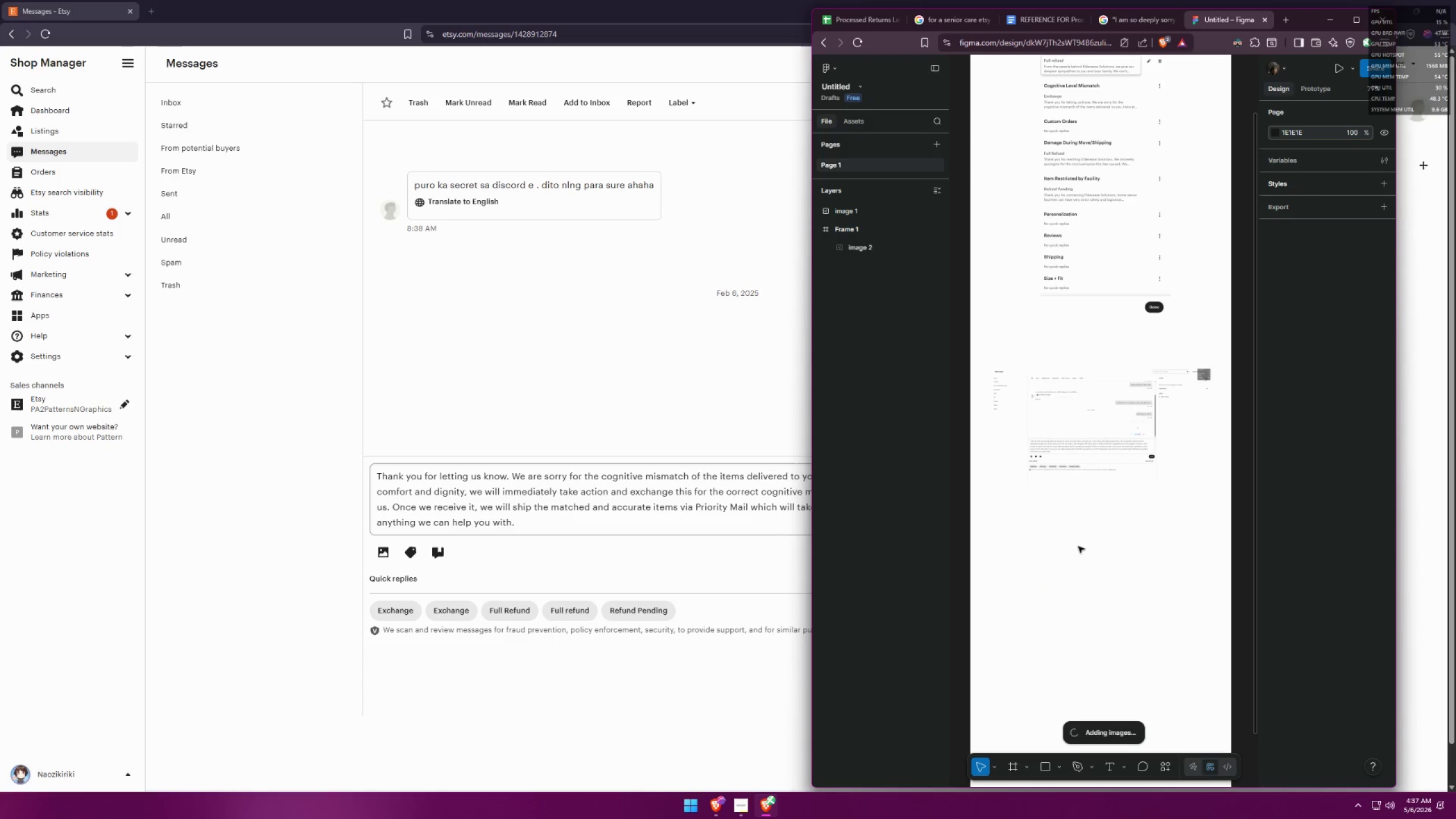 
scroll: coordinate [1082, 428], scroll_direction: down, amount: 10.0
 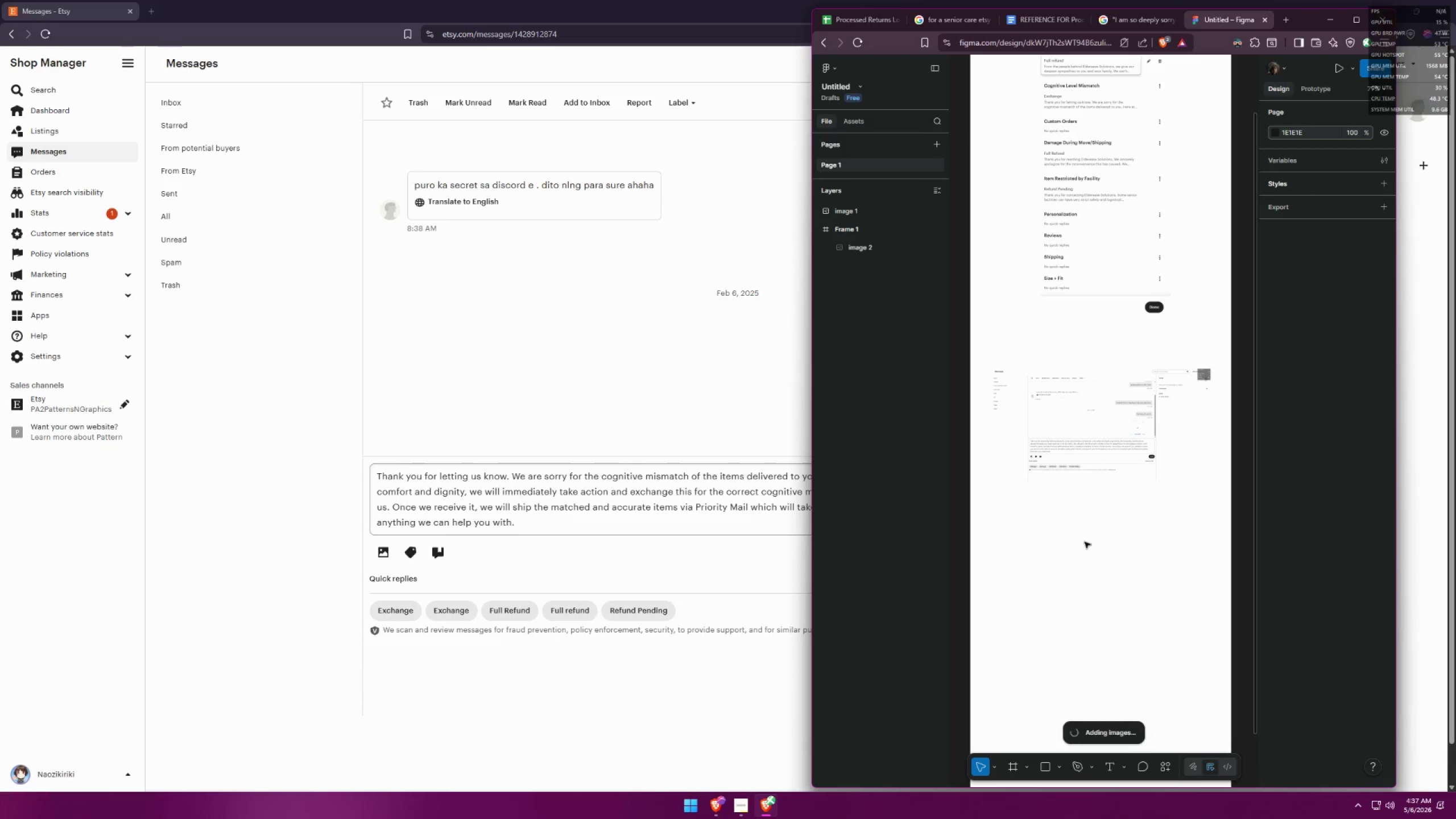 
key(Control+ControlLeft)
 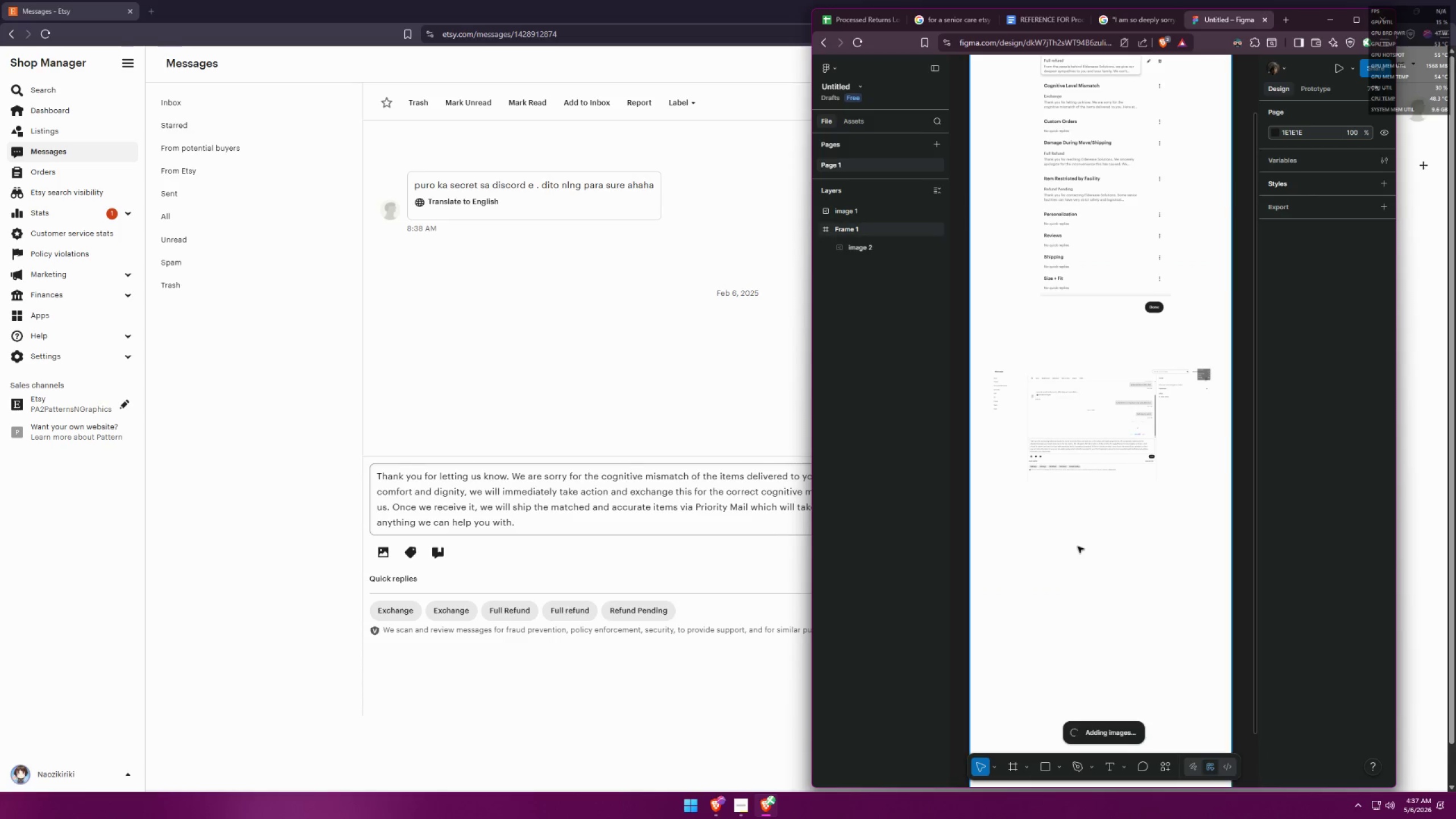 
key(Control+V)
 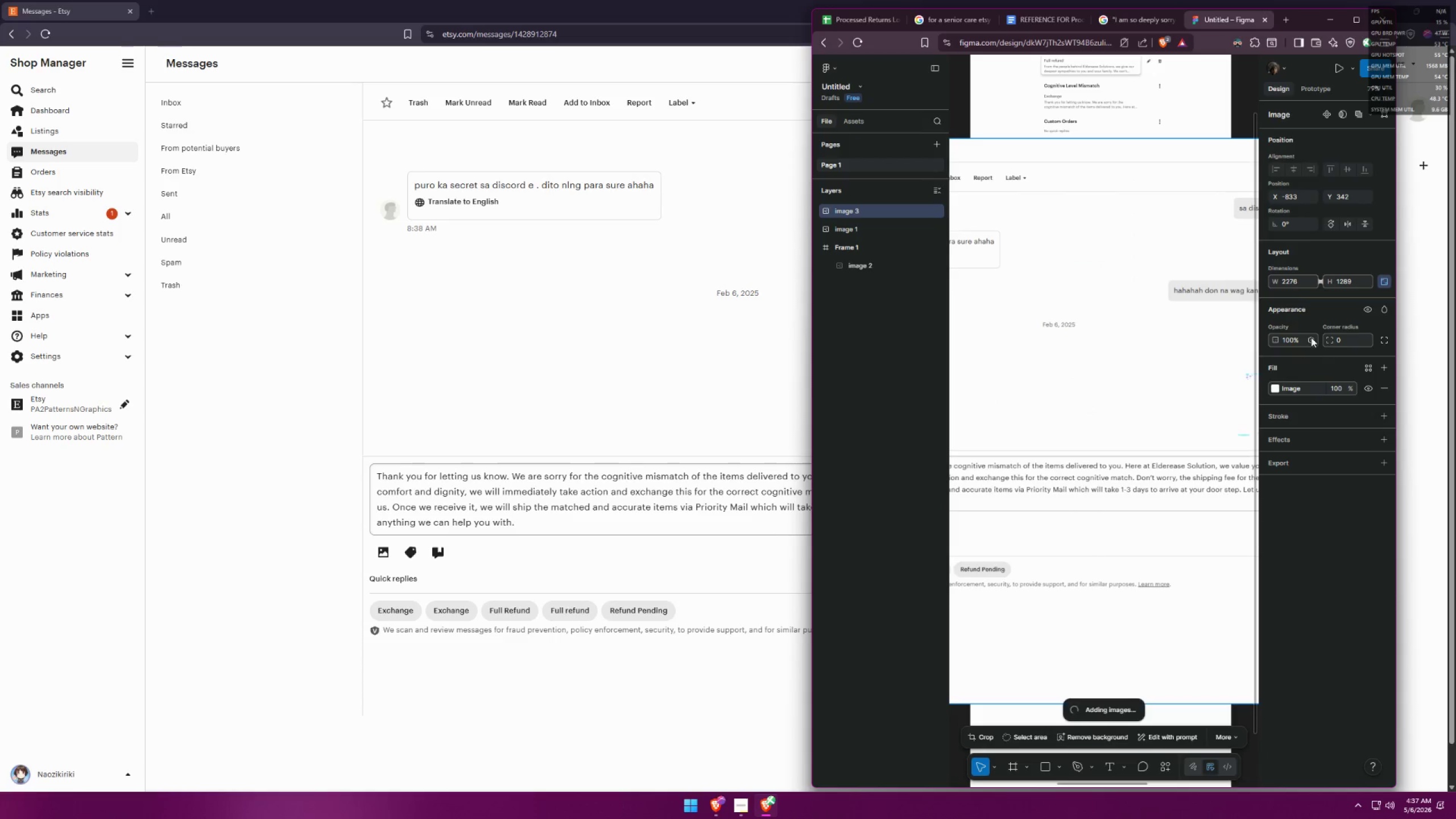 
left_click_drag(start_coordinate=[1298, 280], to_coordinate=[1259, 280])
 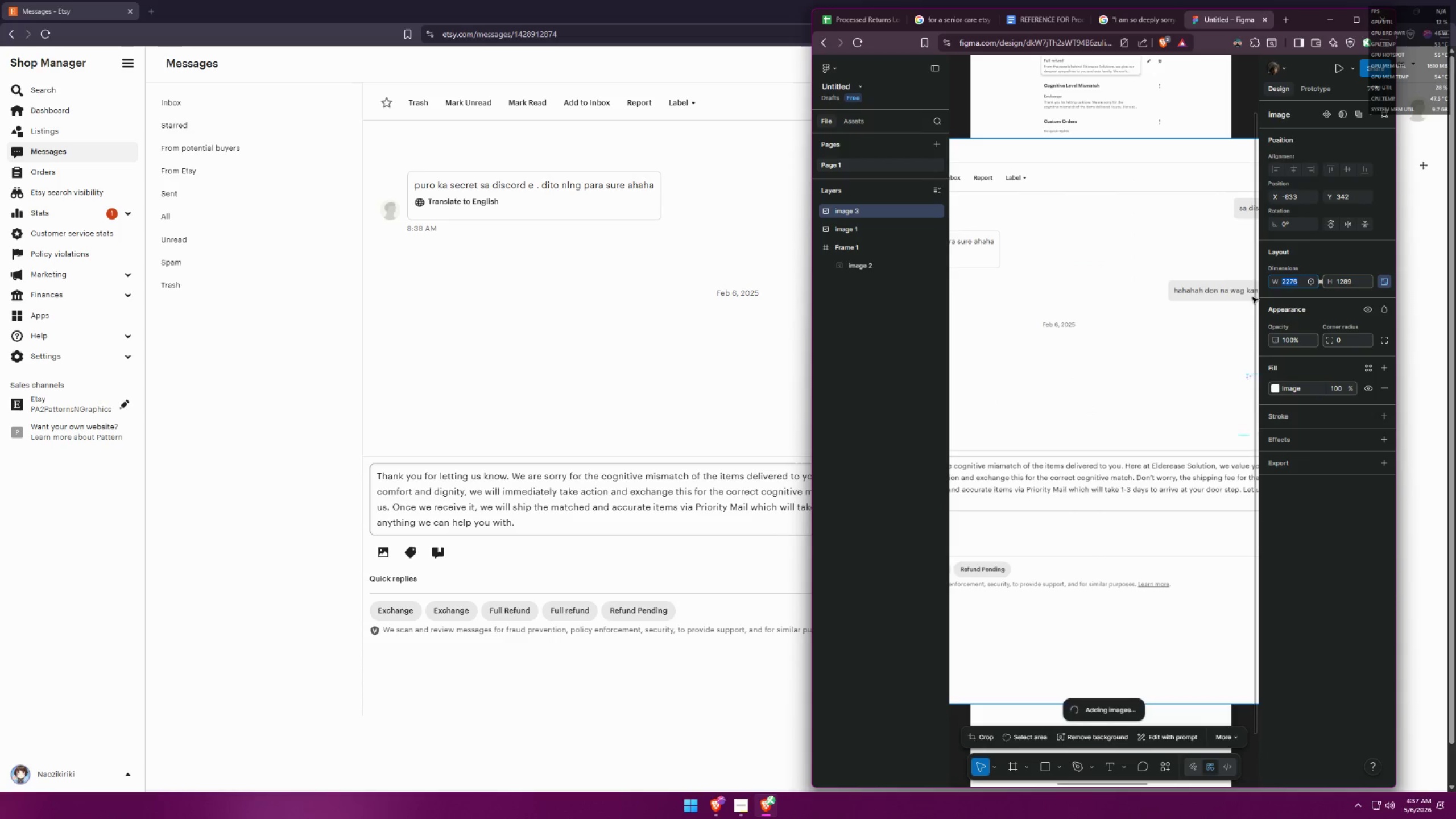 
type(500)
 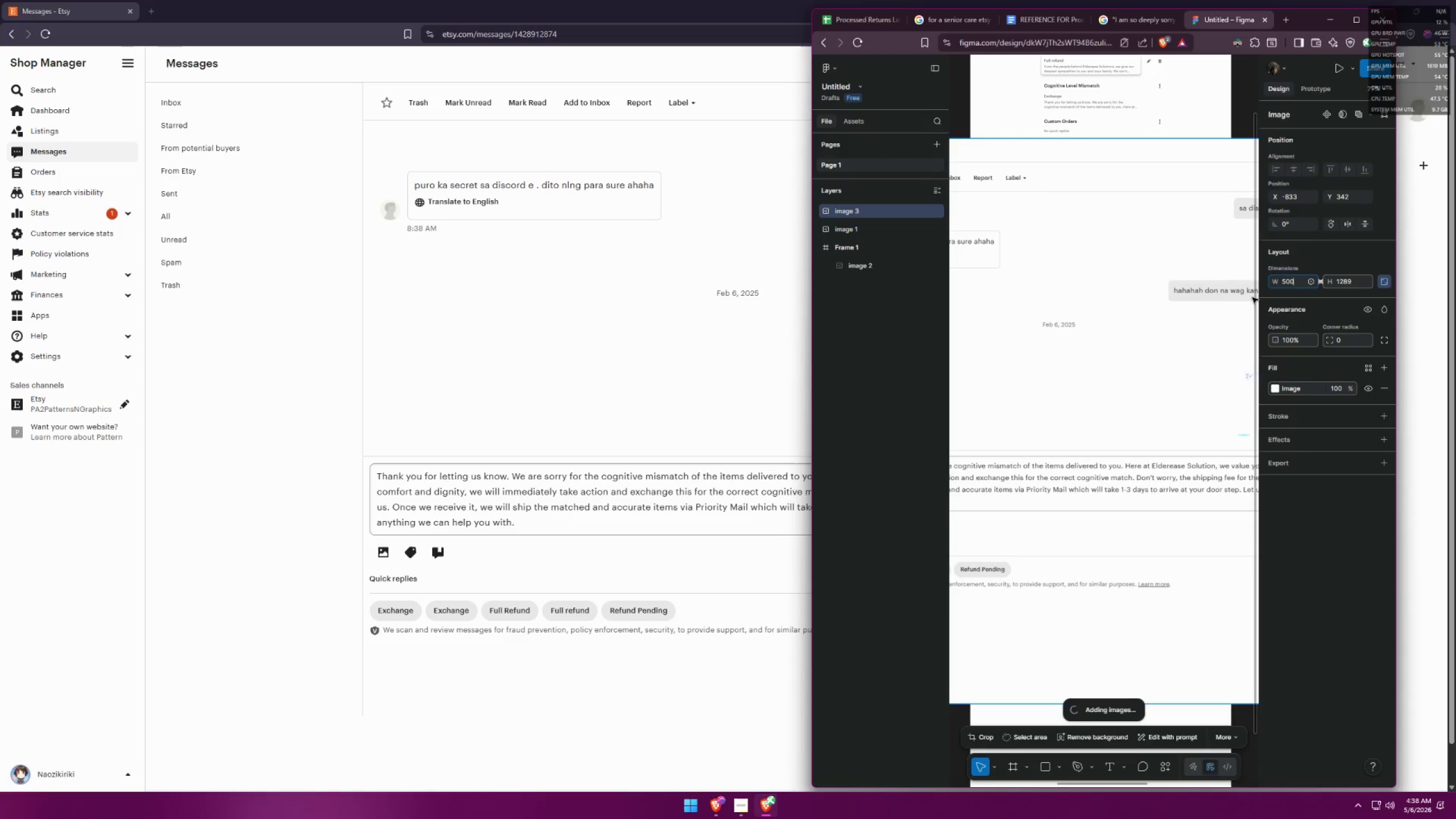 
key(Enter)
 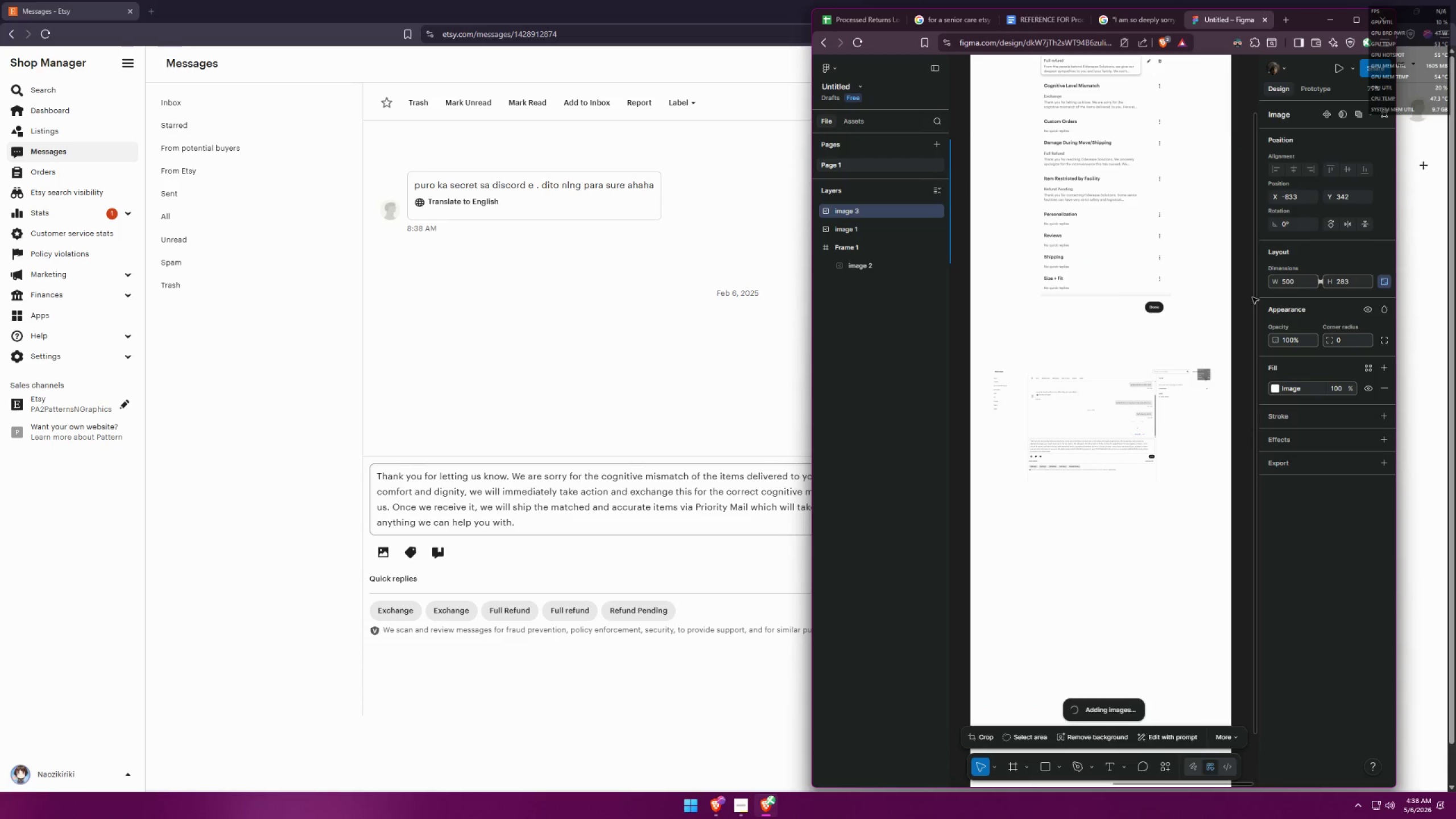 
hold_key(key=ControlLeft, duration=0.44)
scroll: coordinate [1049, 469], scroll_direction: down, amount: 6.0
 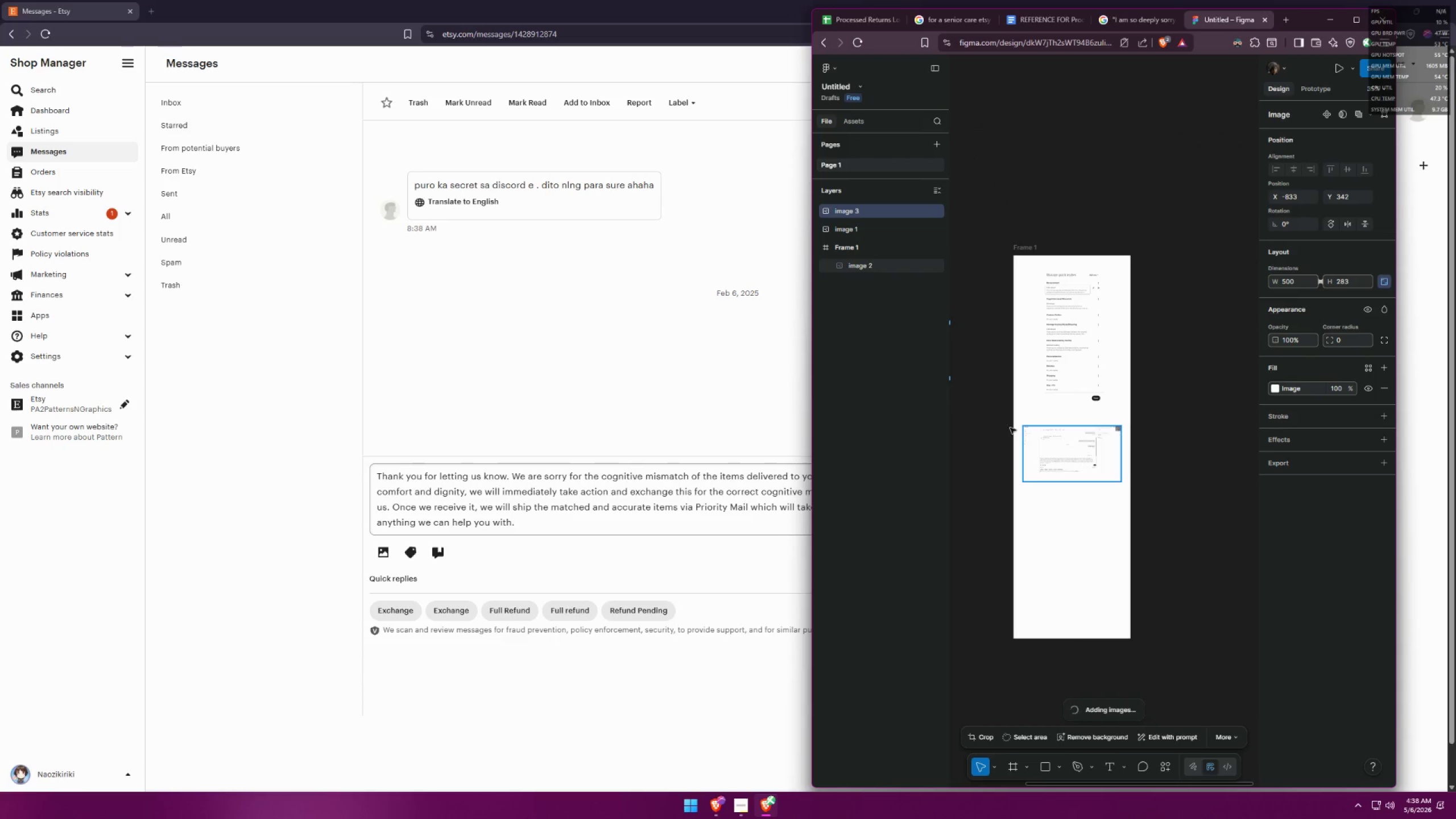 
hold_key(key=ControlLeft, duration=0.38)
scroll: coordinate [1109, 443], scroll_direction: down, amount: 4.0
 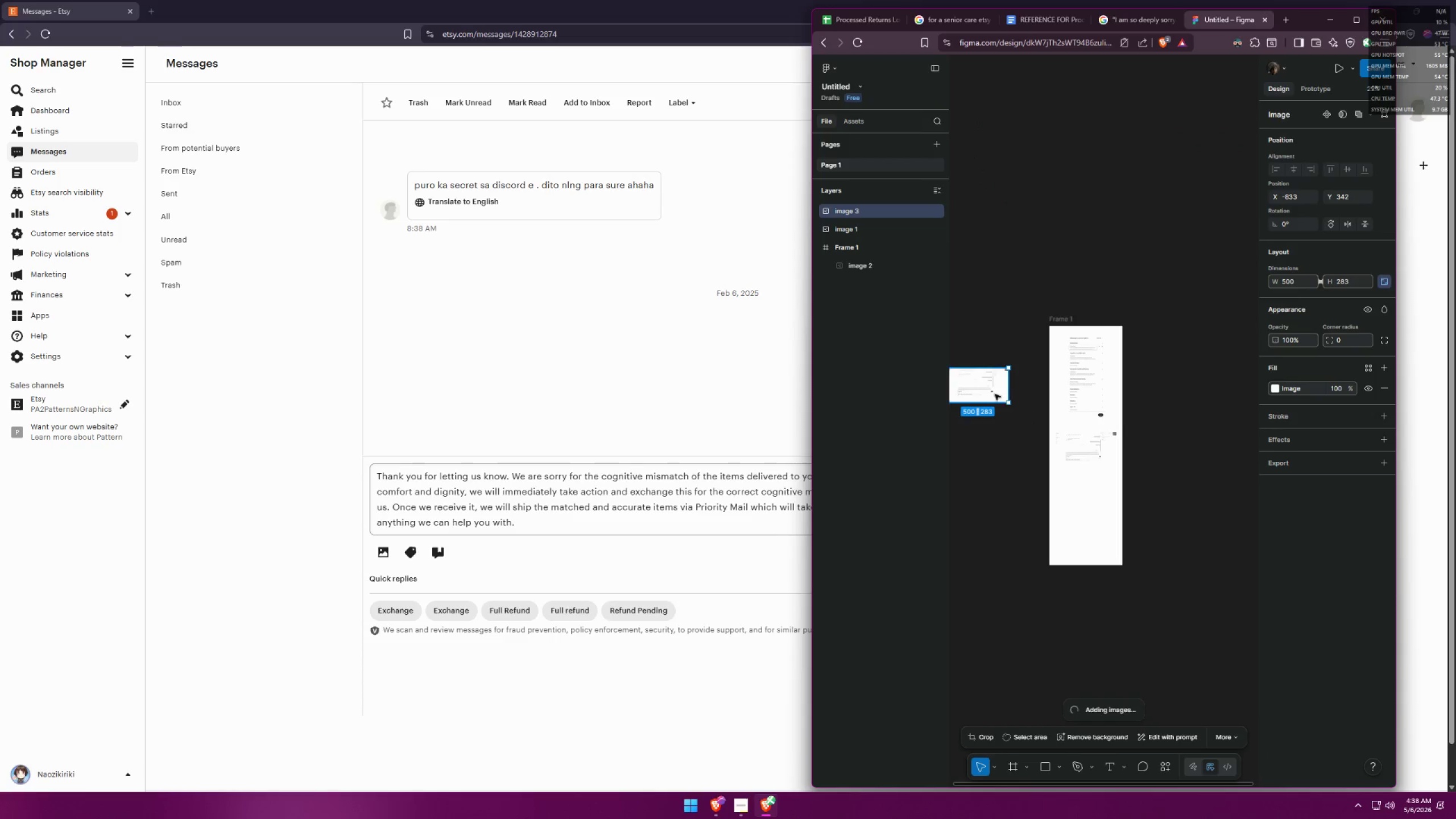 
left_click_drag(start_coordinate=[990, 392], to_coordinate=[1097, 502])
 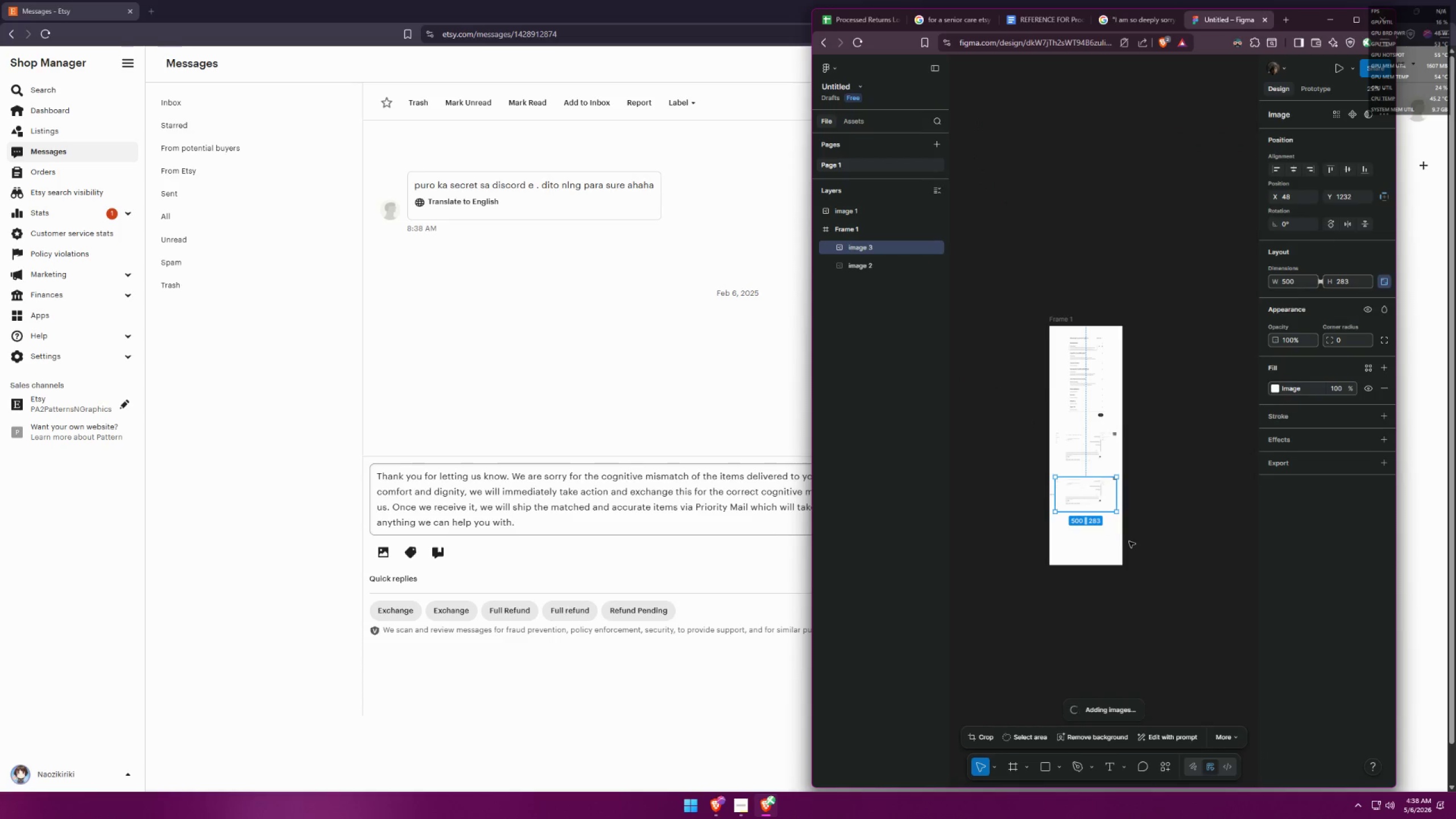 
left_click([1129, 541])
 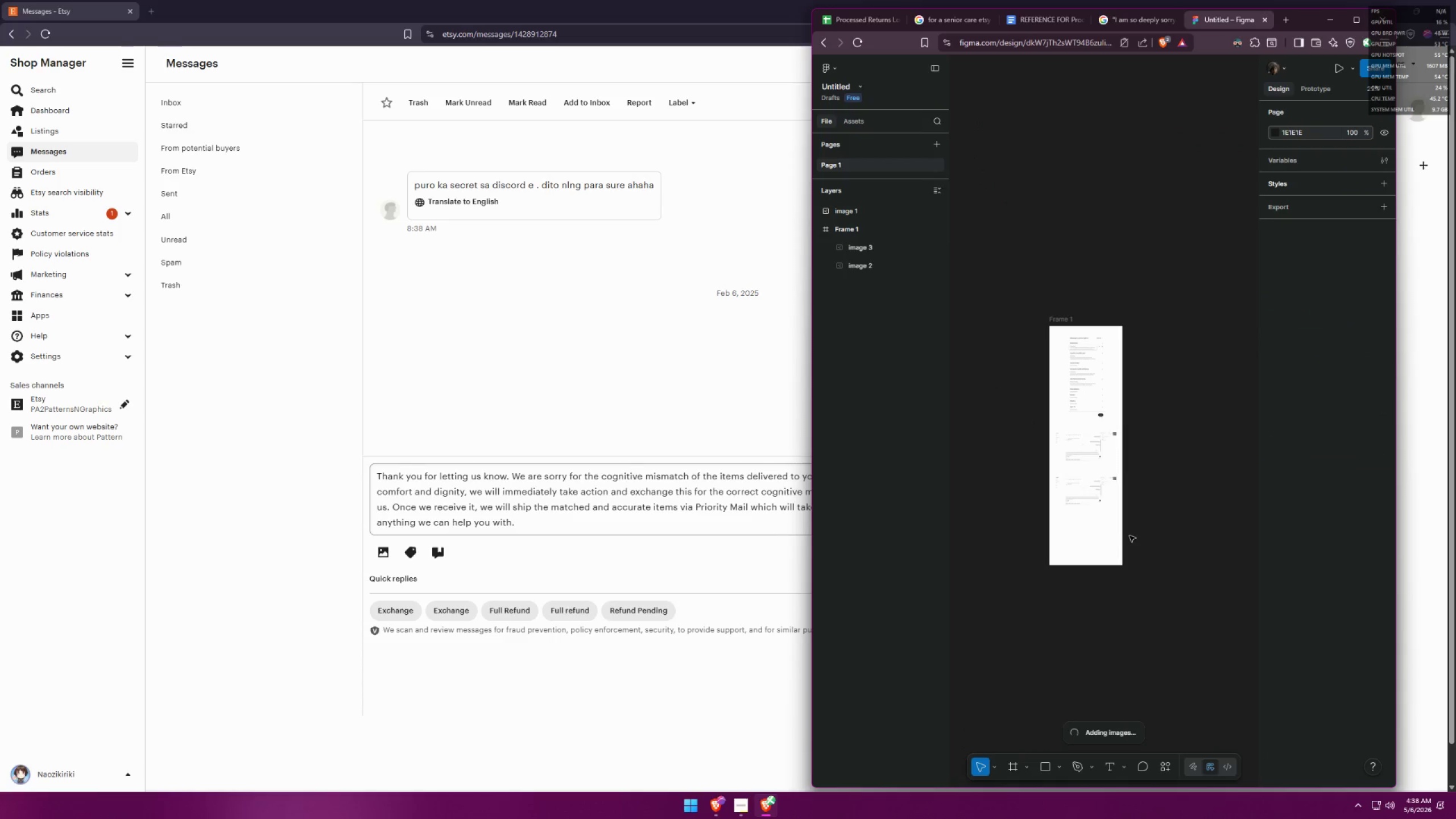 
hold_key(key=ControlLeft, duration=0.72)
scroll: coordinate [1102, 502], scroll_direction: up, amount: 7.0
 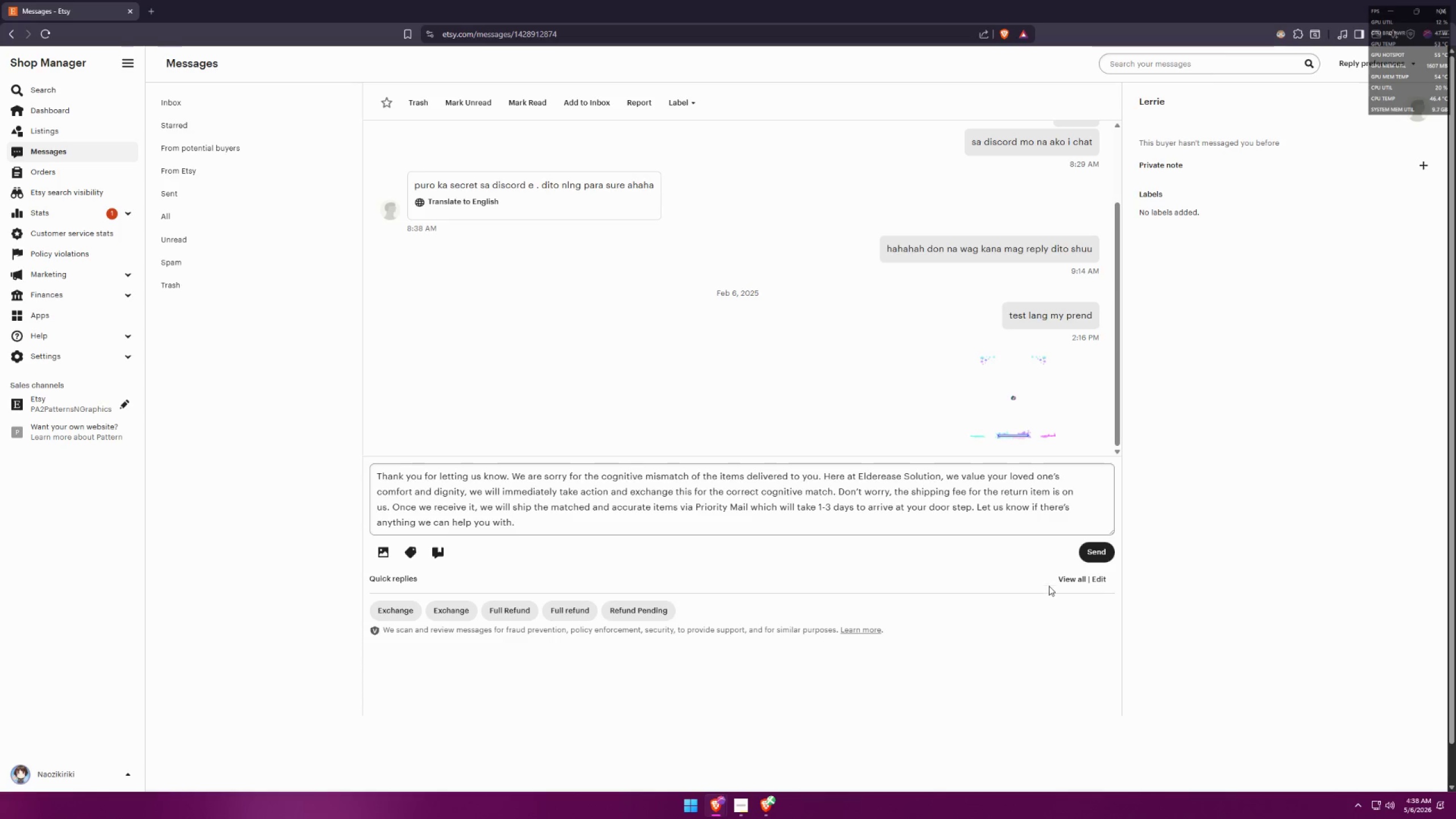 
left_click([936, 510])
 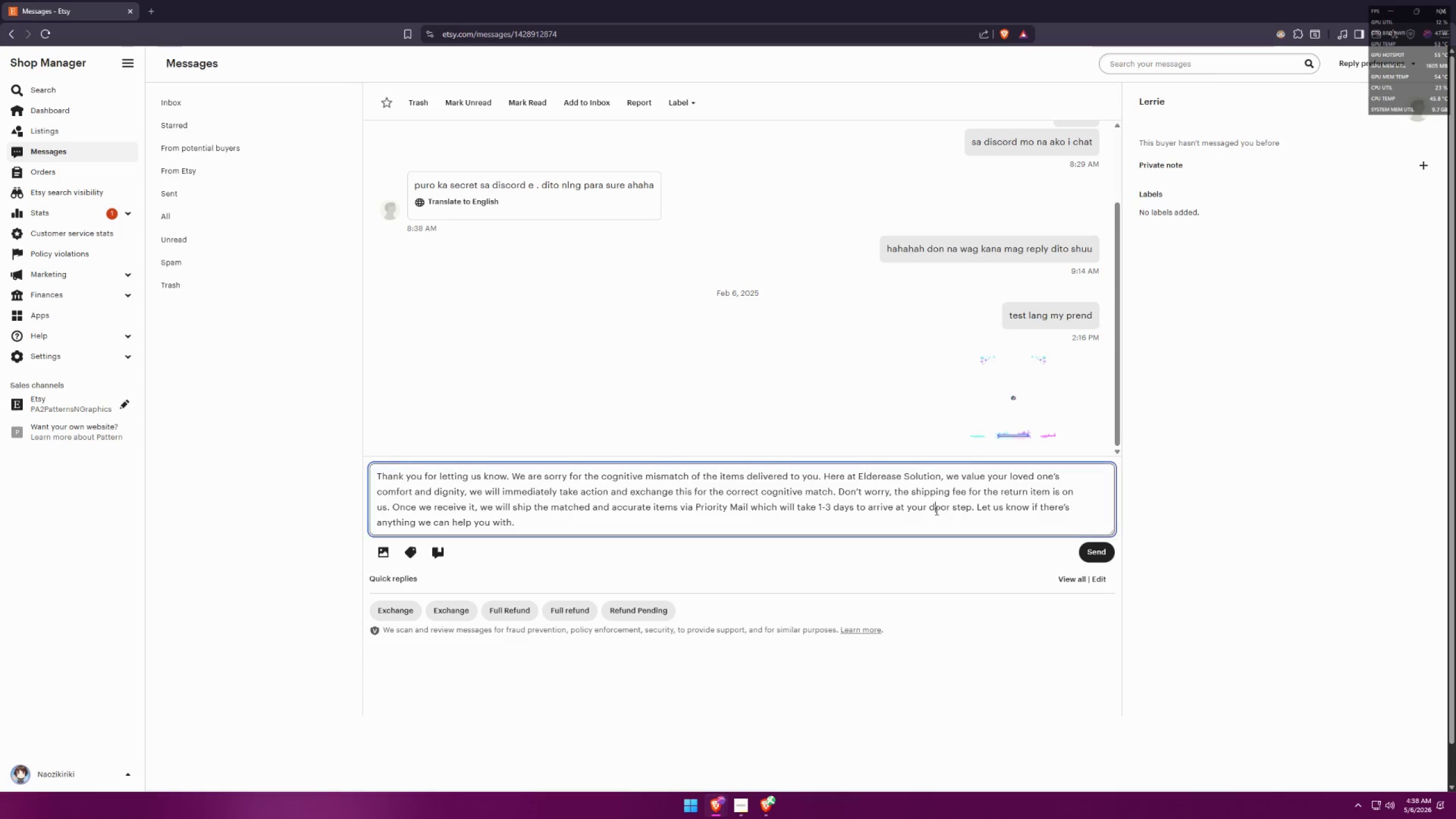 
key(Control+ControlLeft)
 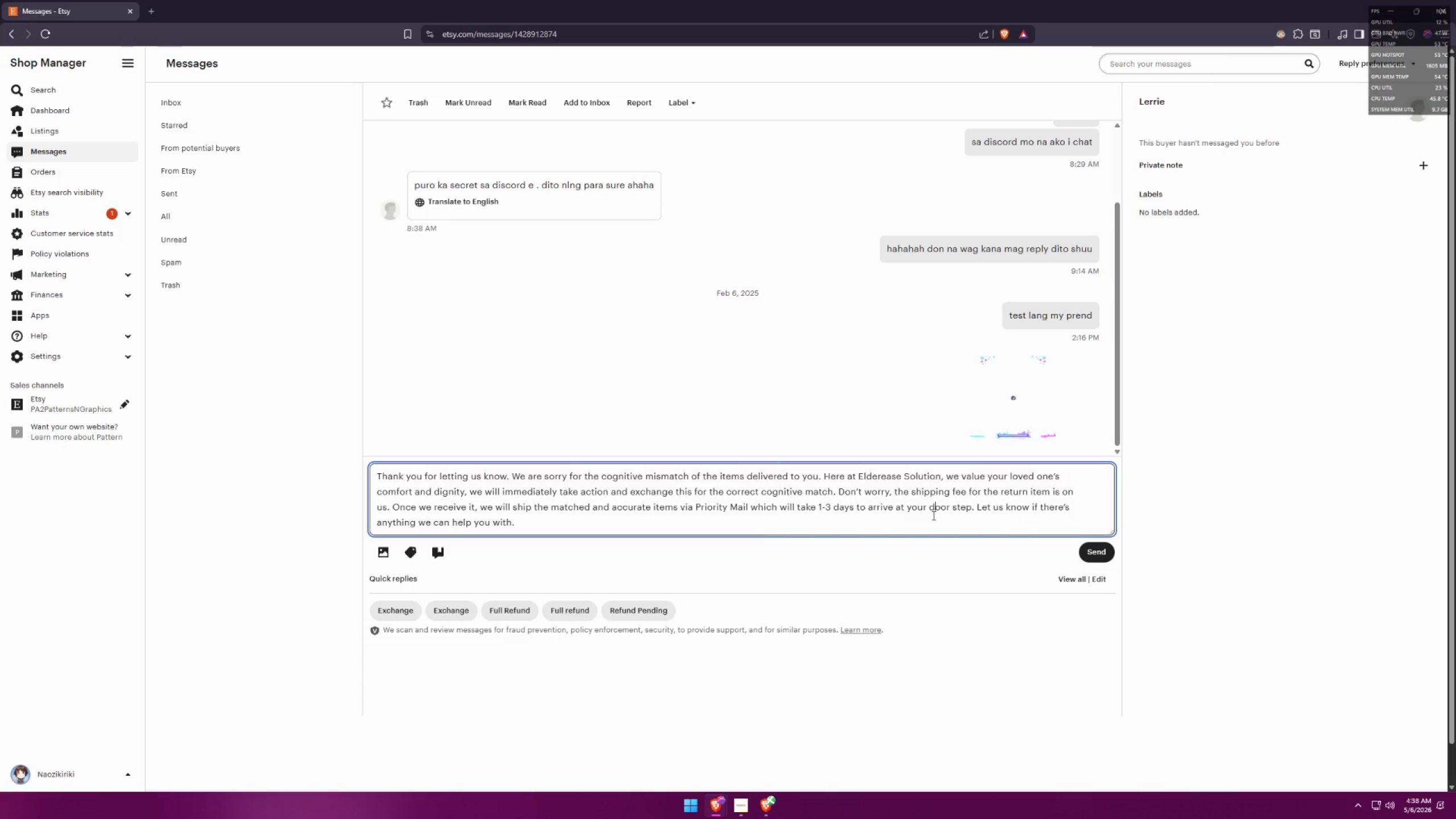 
key(Control+A)
 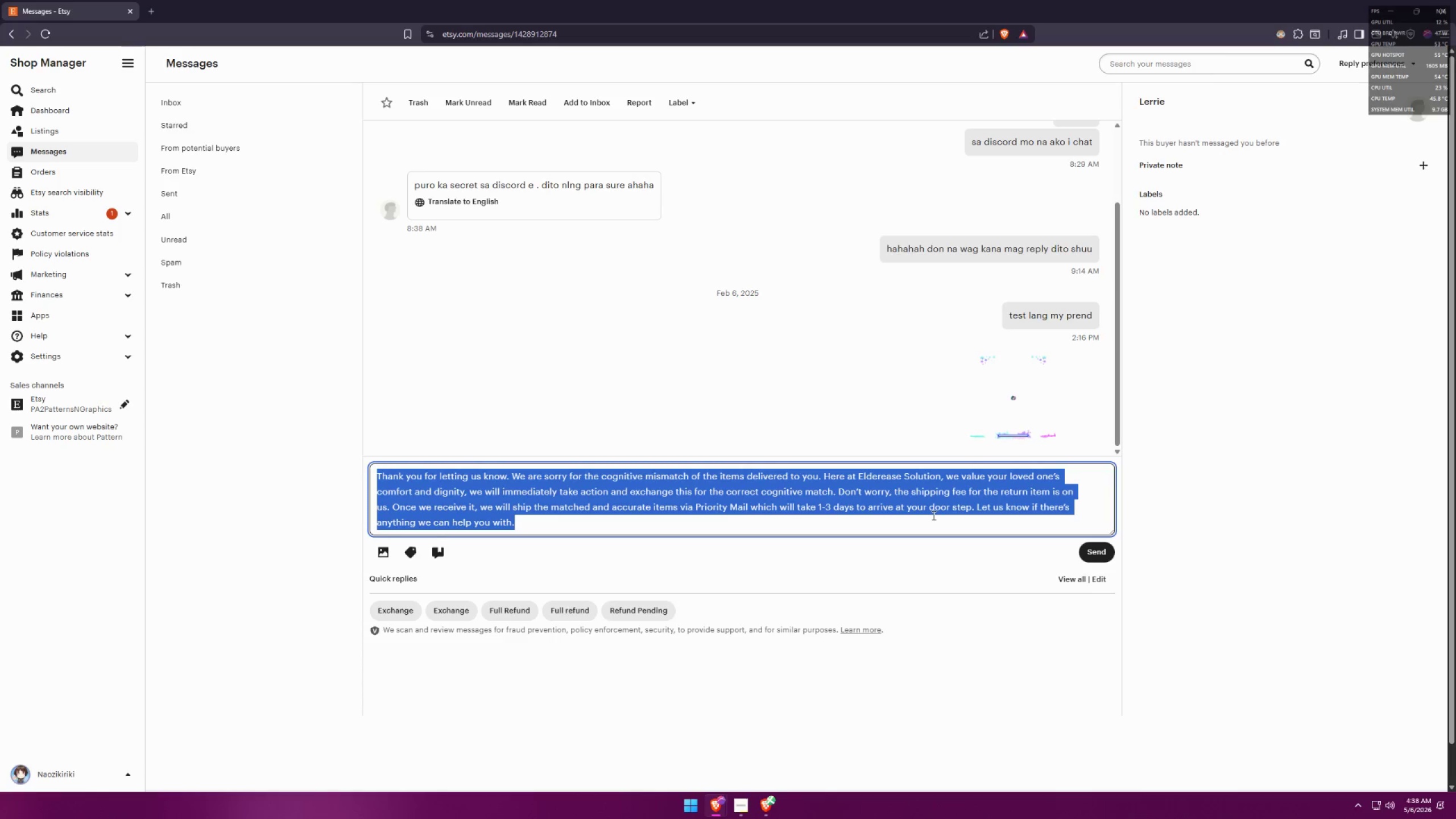 
key(Backspace)
 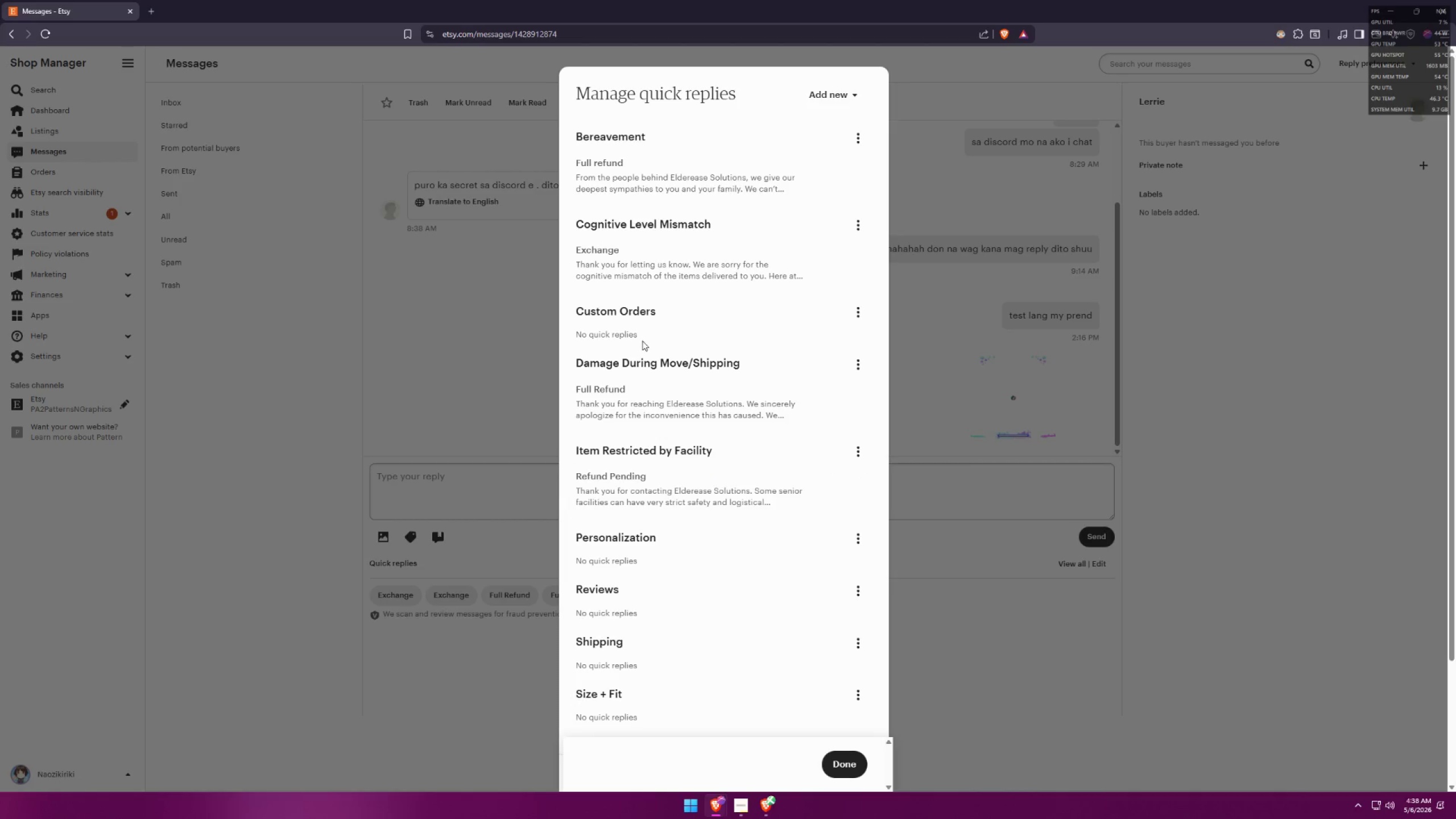 
left_click([667, 408])
 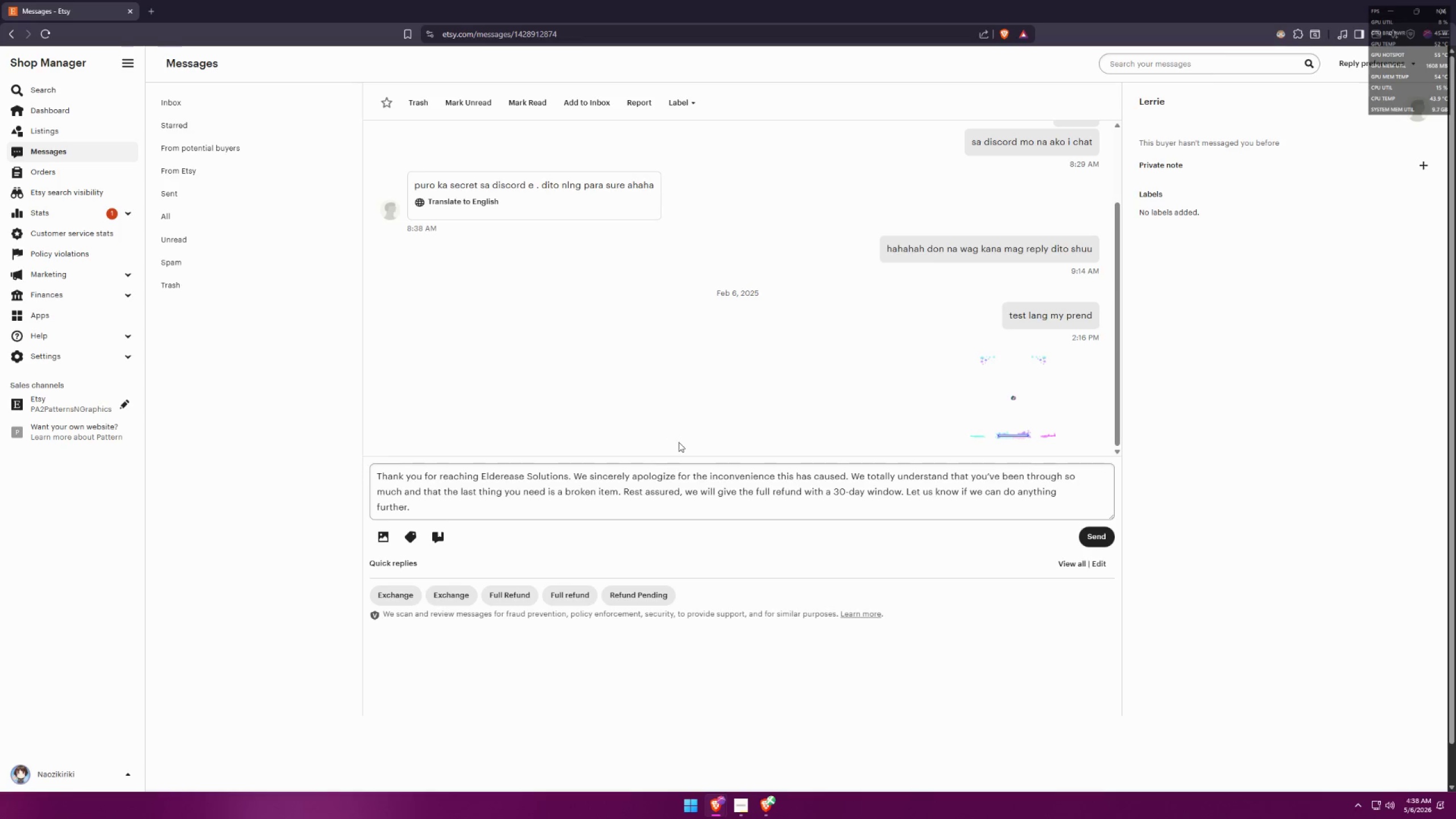 
key(Meta+Shift+S)
 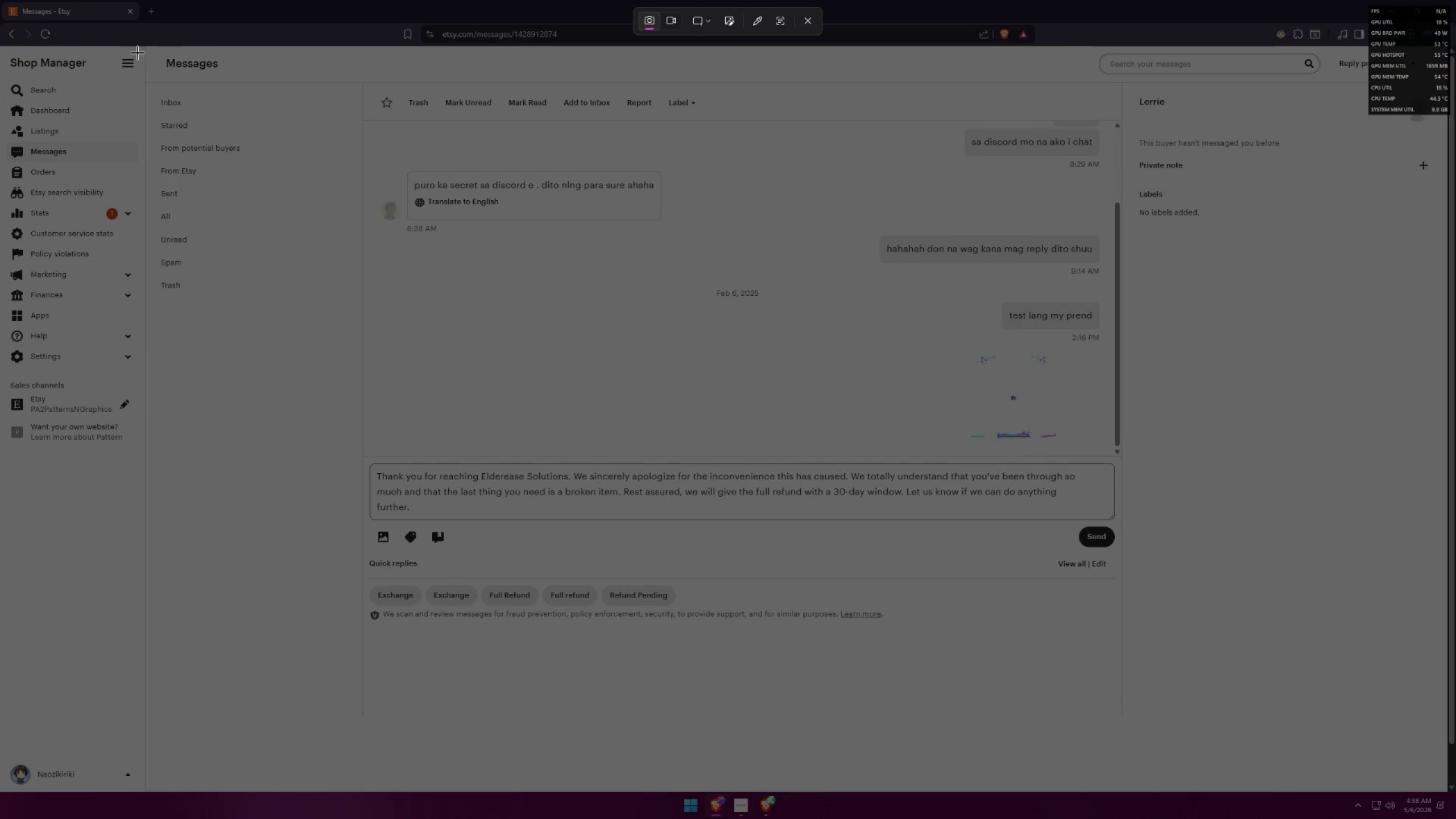 
left_click_drag(start_coordinate=[146, 48], to_coordinate=[1445, 788])
 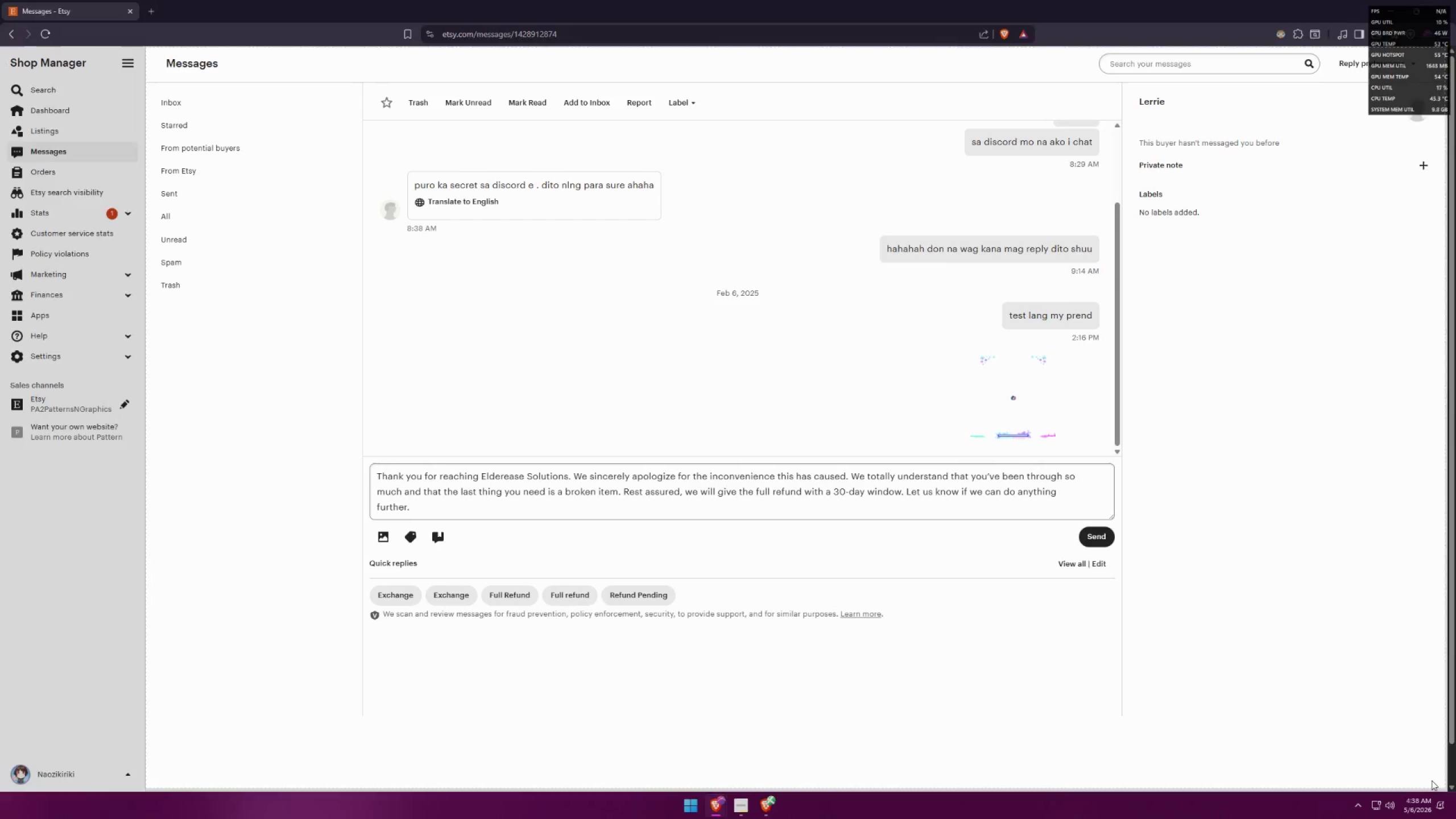 
key(Alt+AltLeft)
 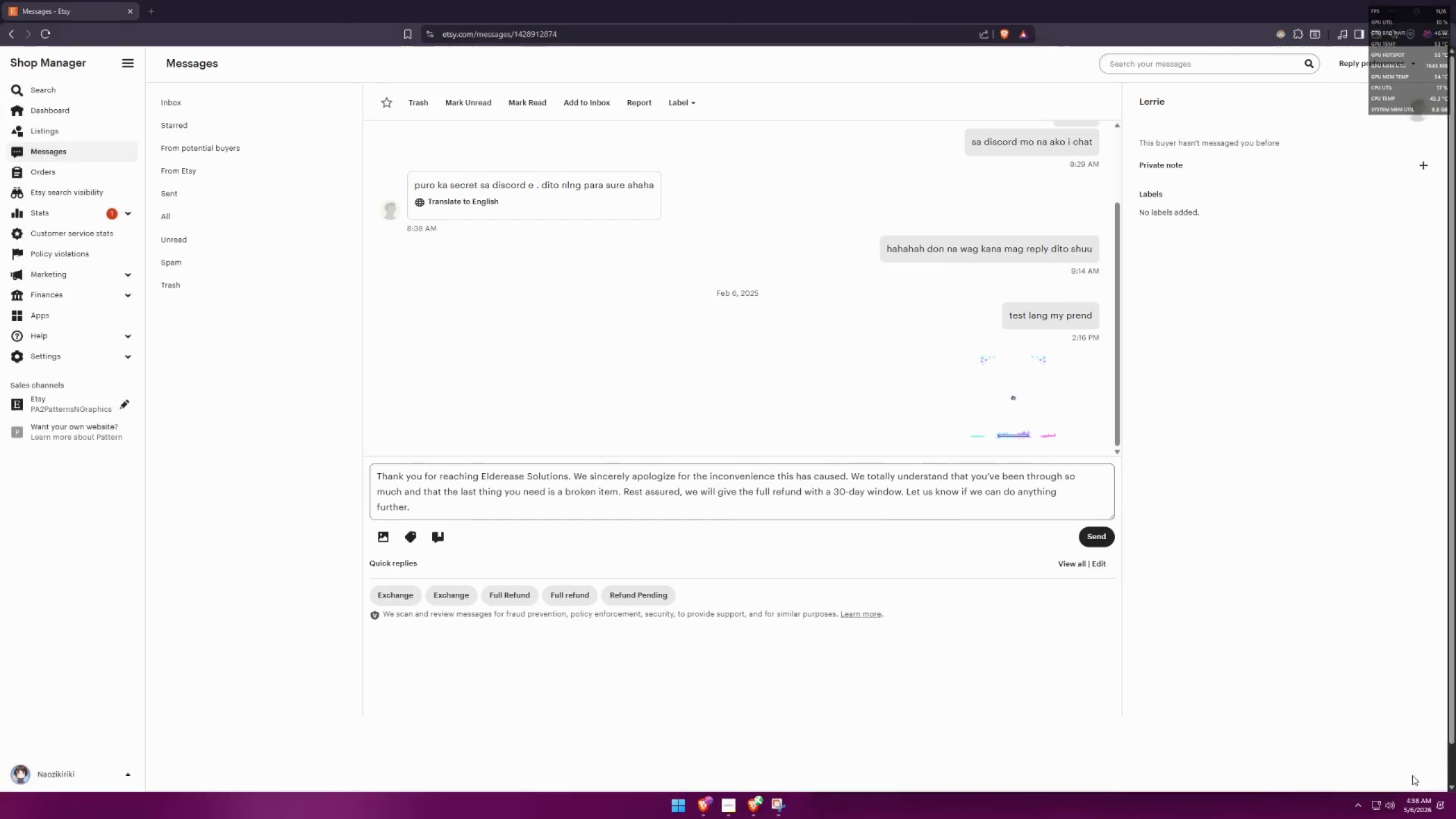 
key(Alt+Tab)
 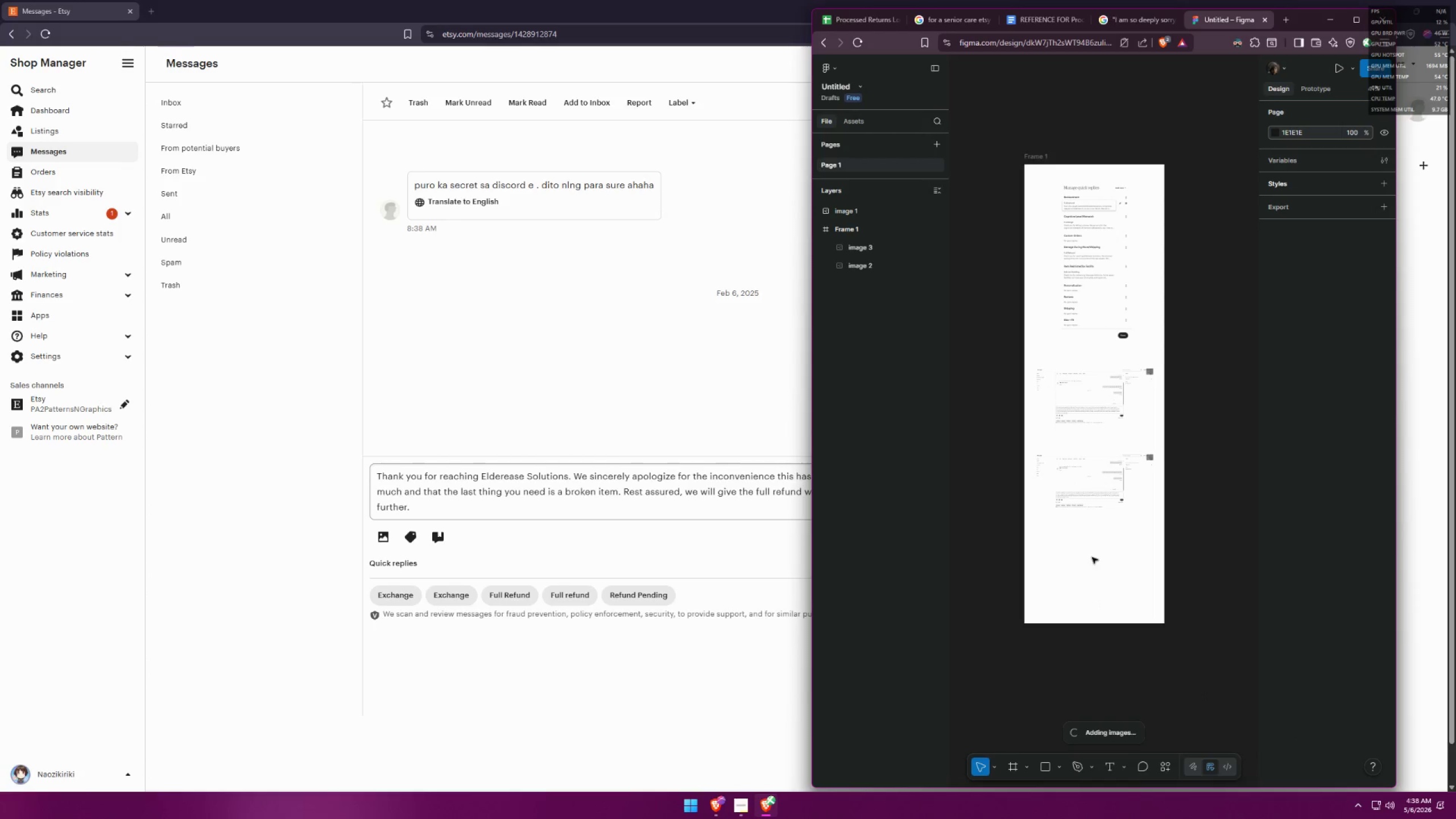 
key(Control+ControlLeft)
 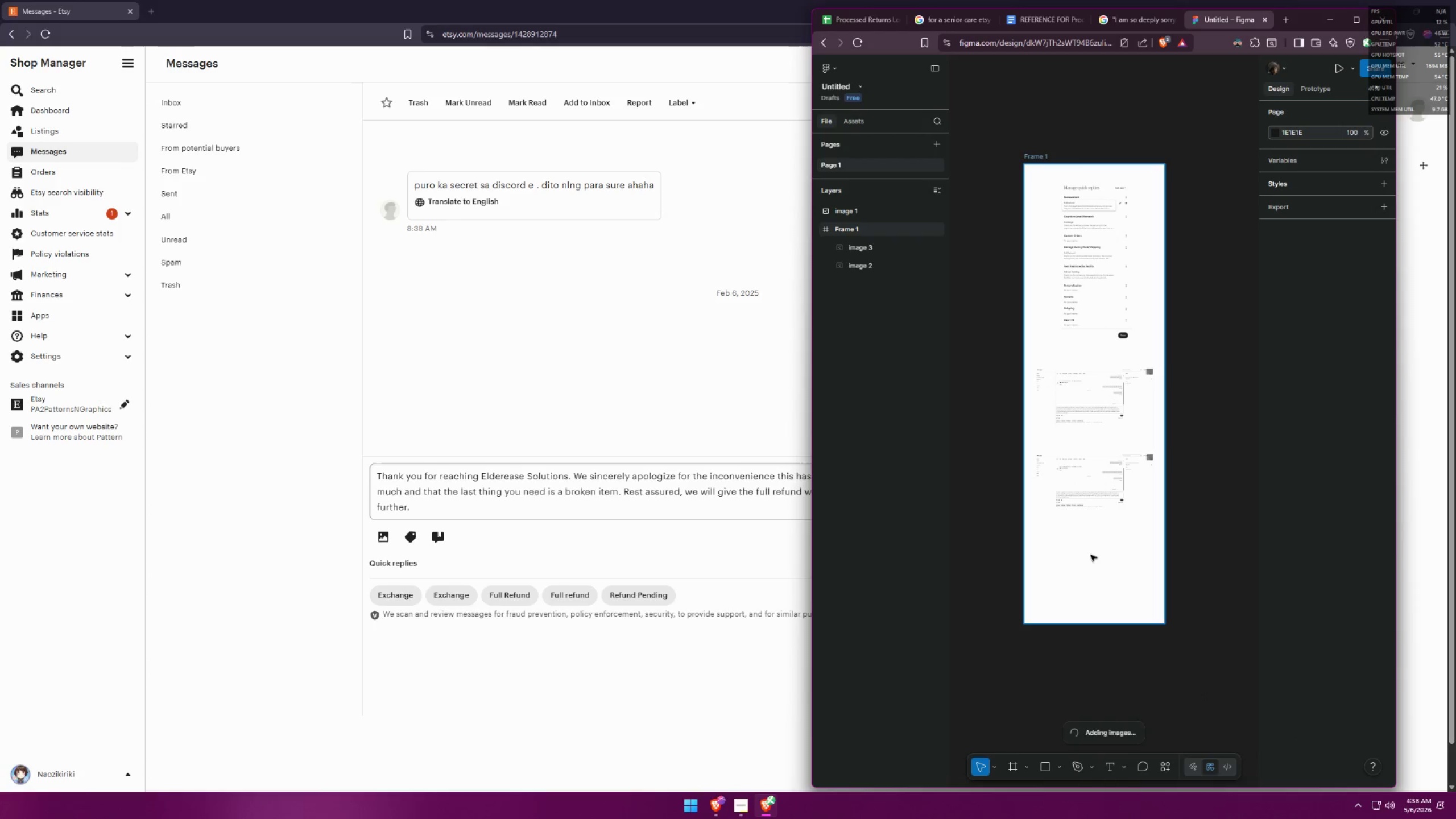 
key(Control+V)
 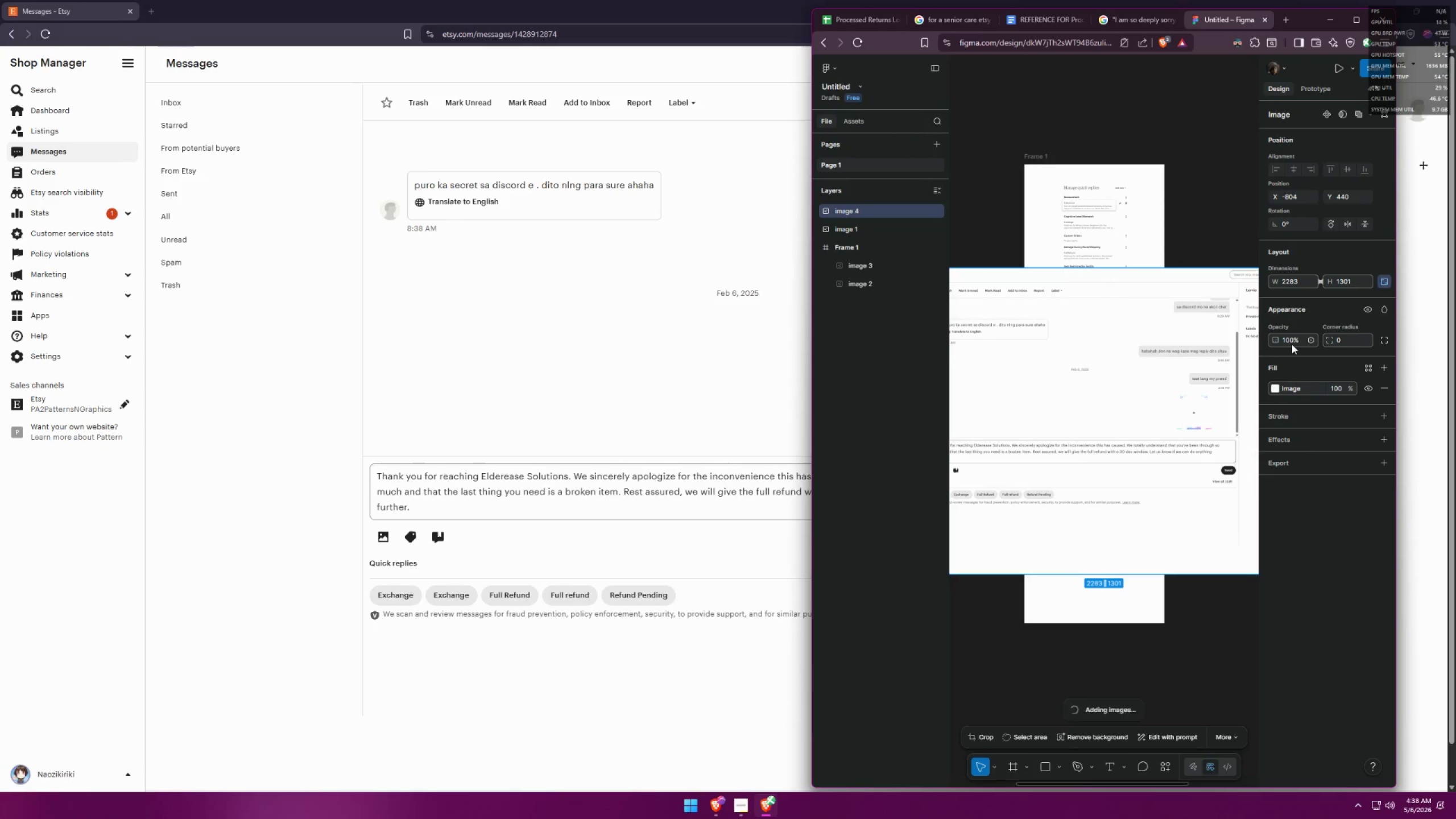 
left_click_drag(start_coordinate=[1299, 286], to_coordinate=[1244, 279])
 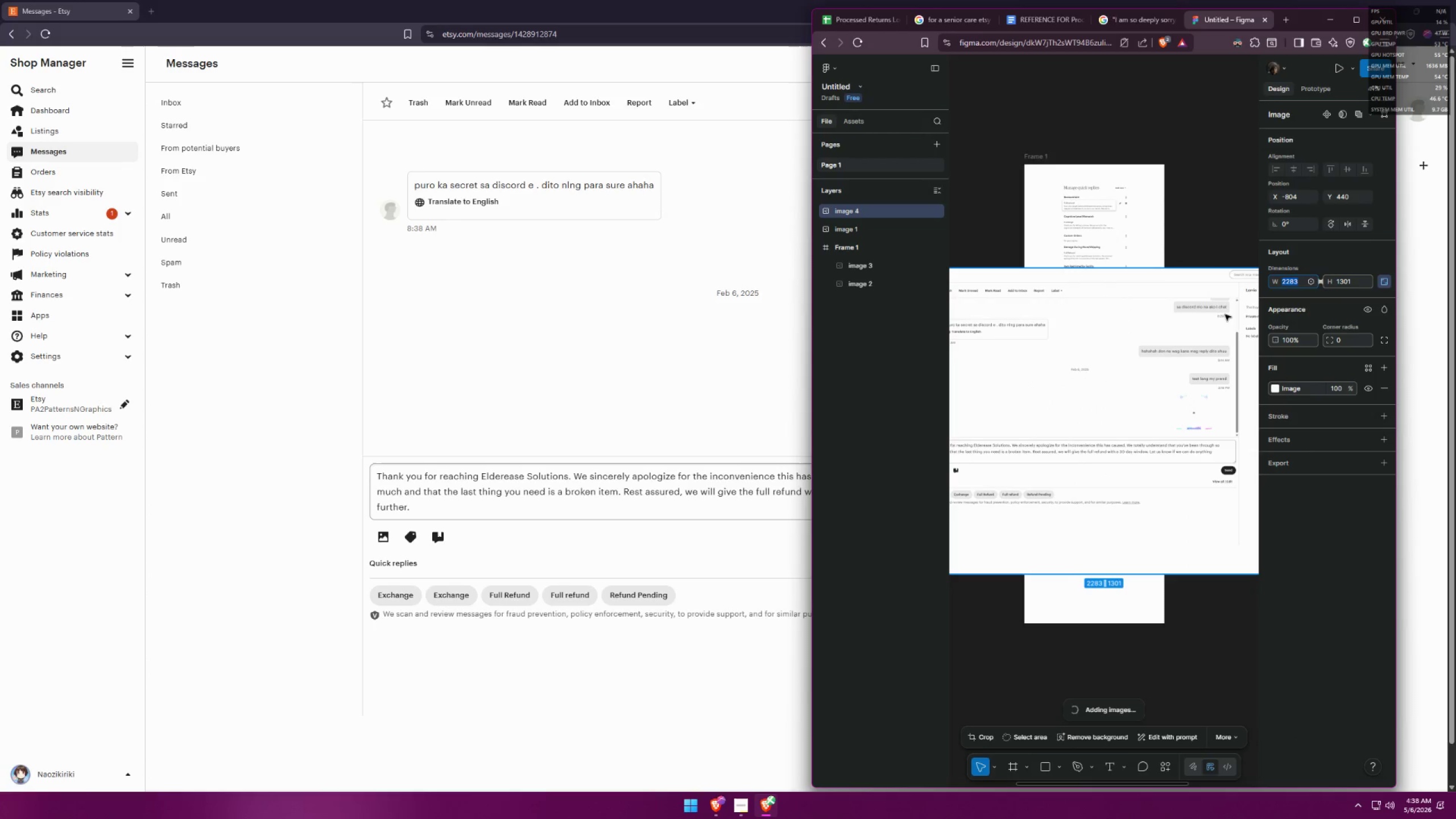 
type(500)
 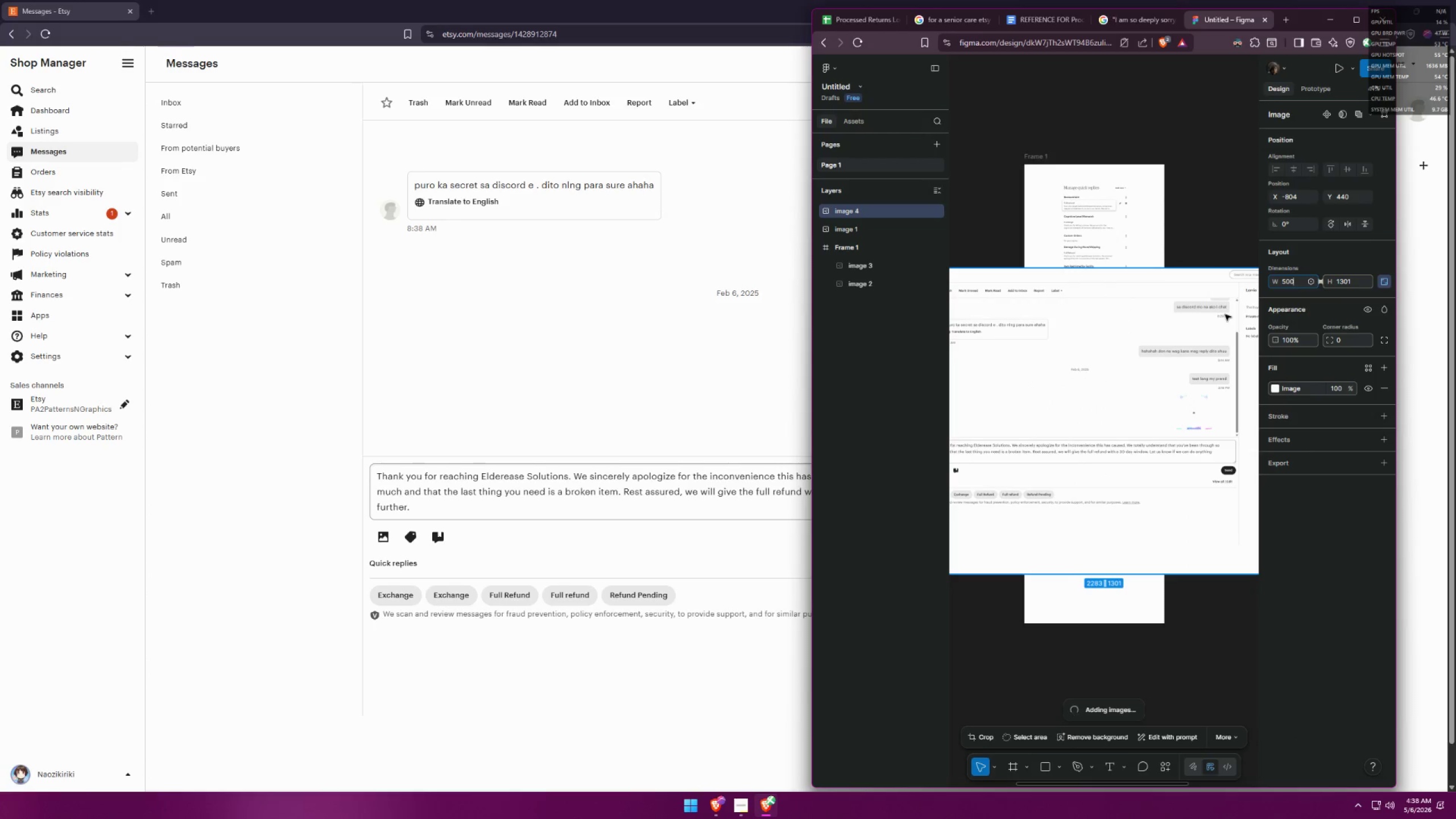 
key(Enter)
 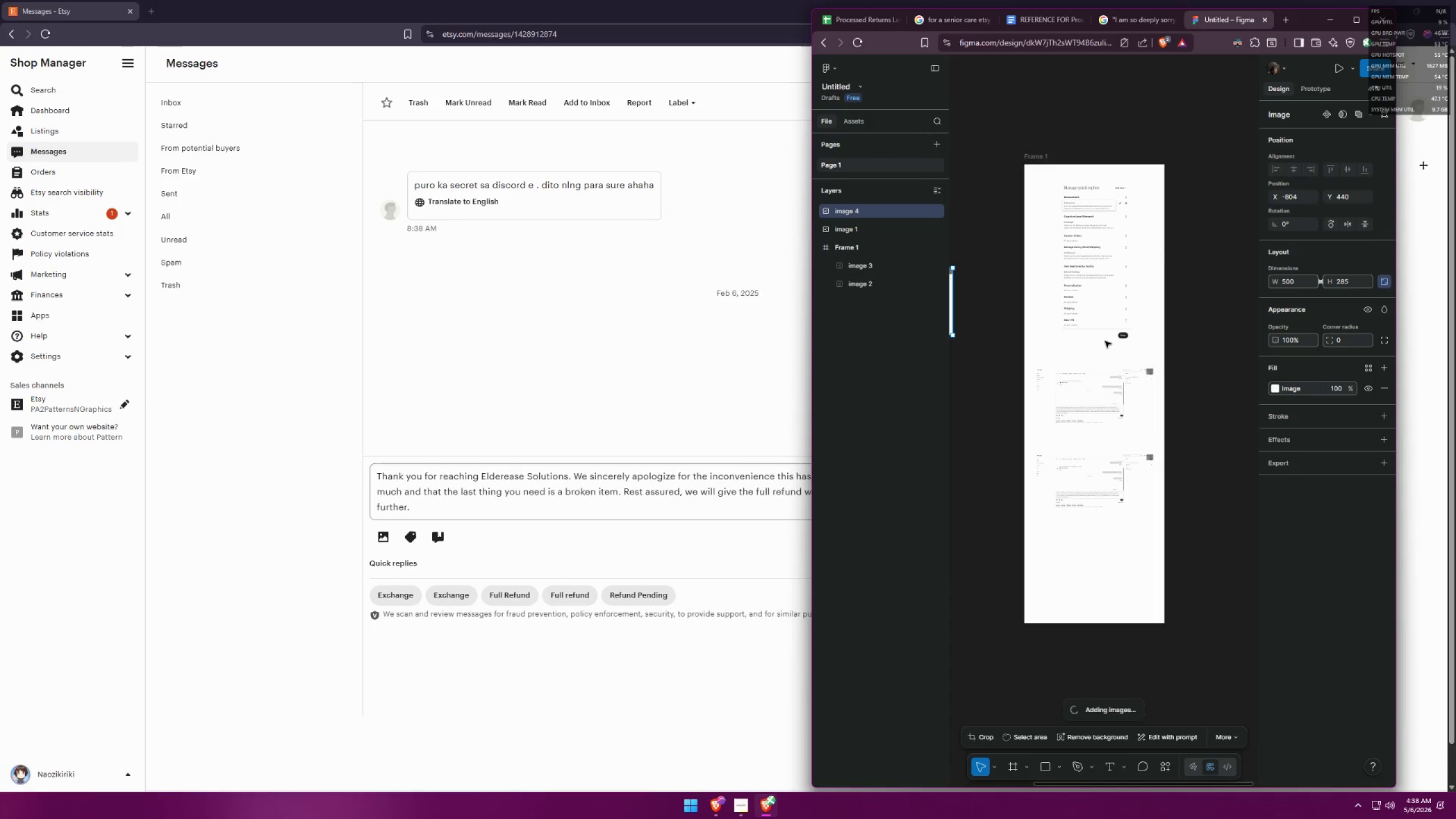 
hold_key(key=ControlLeft, duration=0.38)
 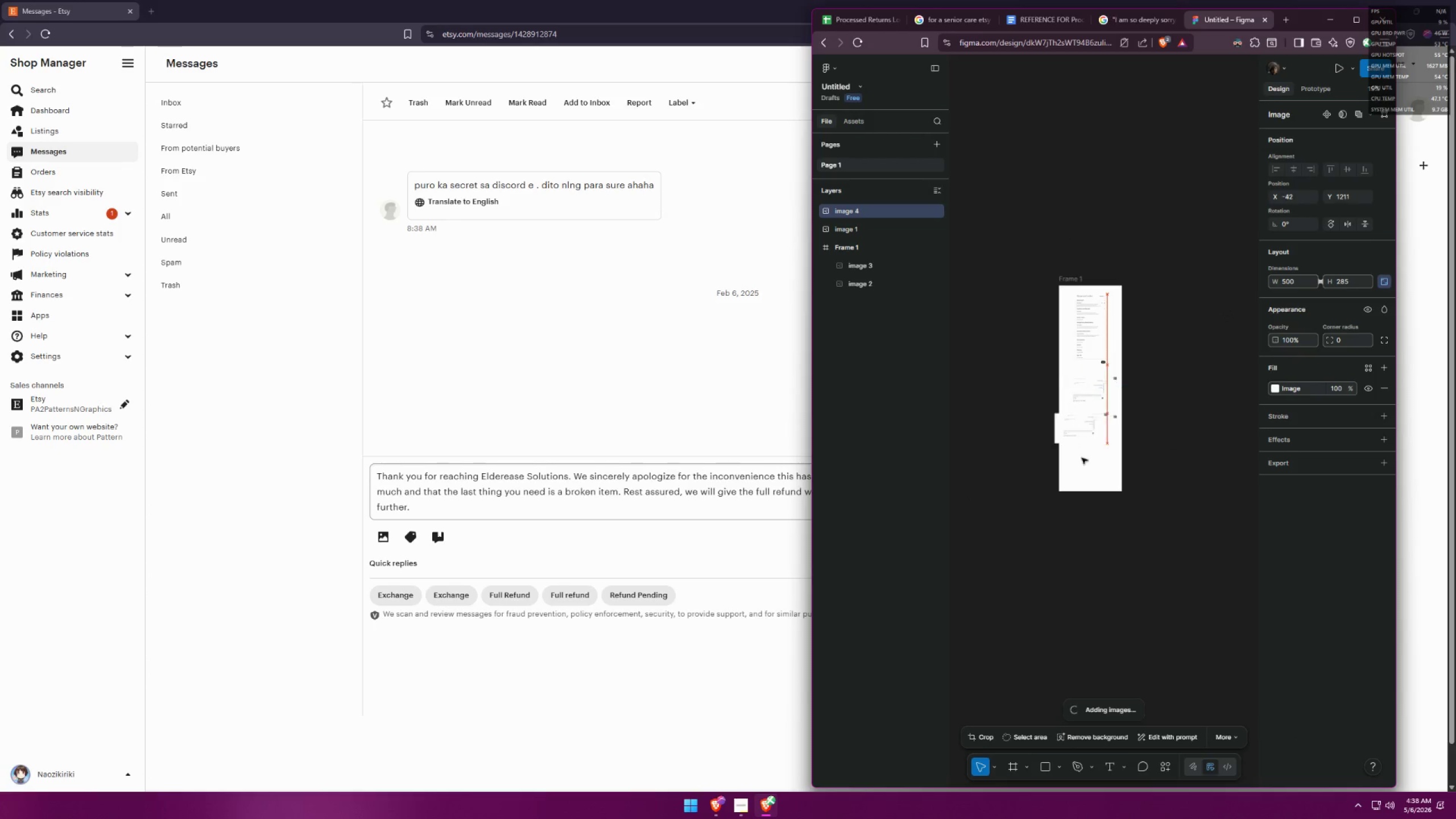 
left_click_drag(start_coordinate=[1003, 353], to_coordinate=[1094, 473])
 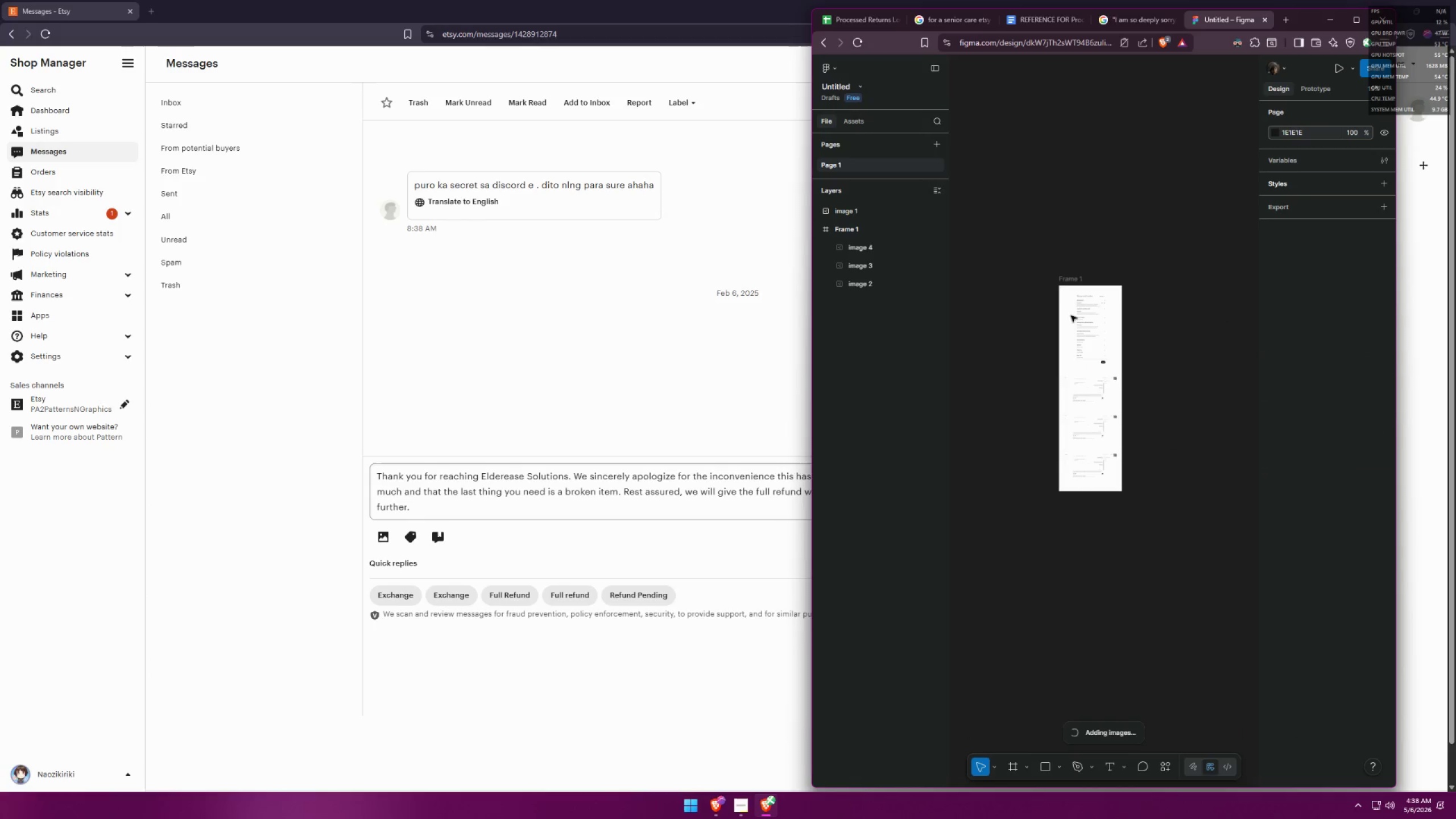 
scroll: coordinate [1088, 384], scroll_direction: down, amount: 6.0
 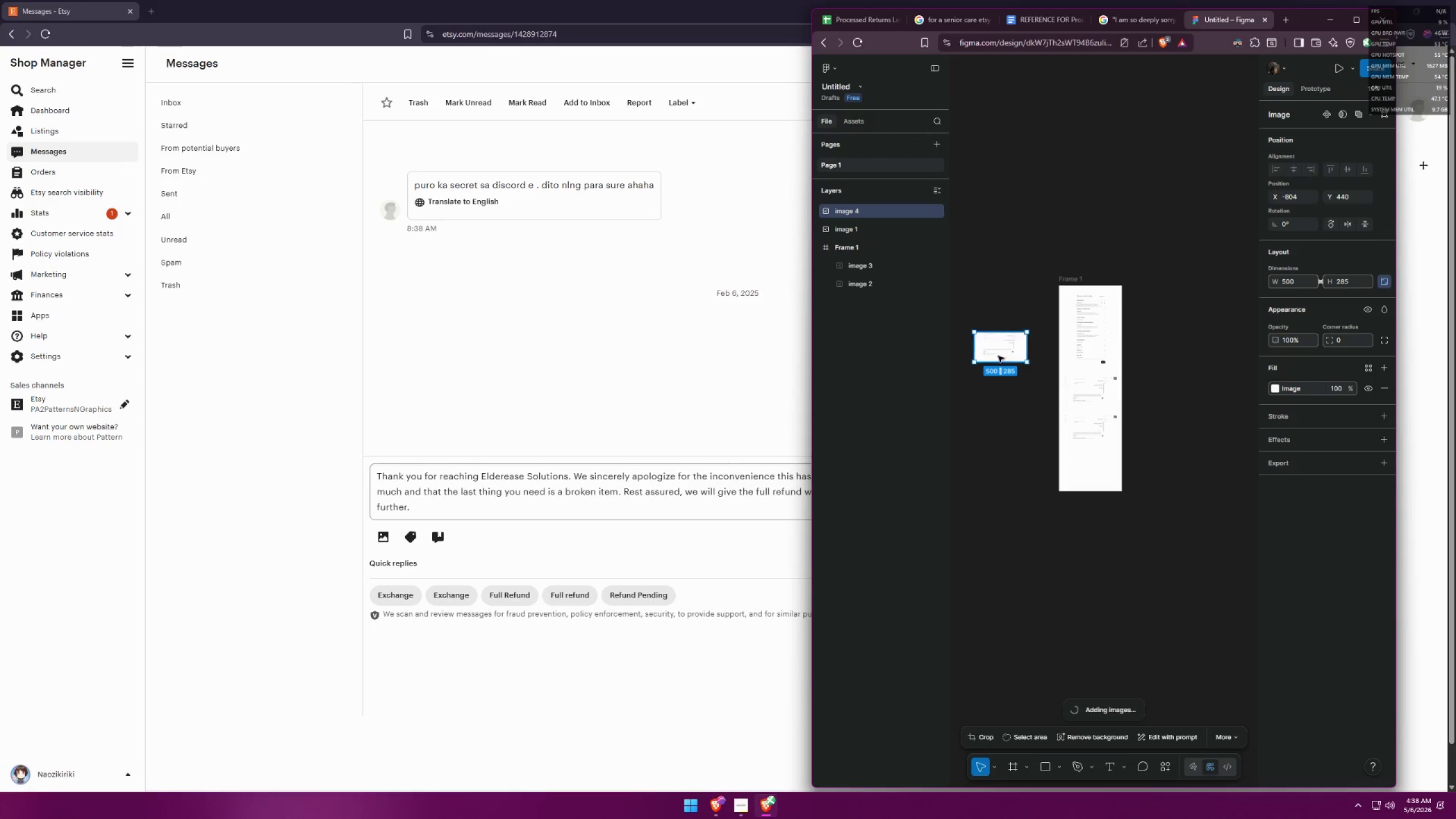 
left_click([1073, 282])
 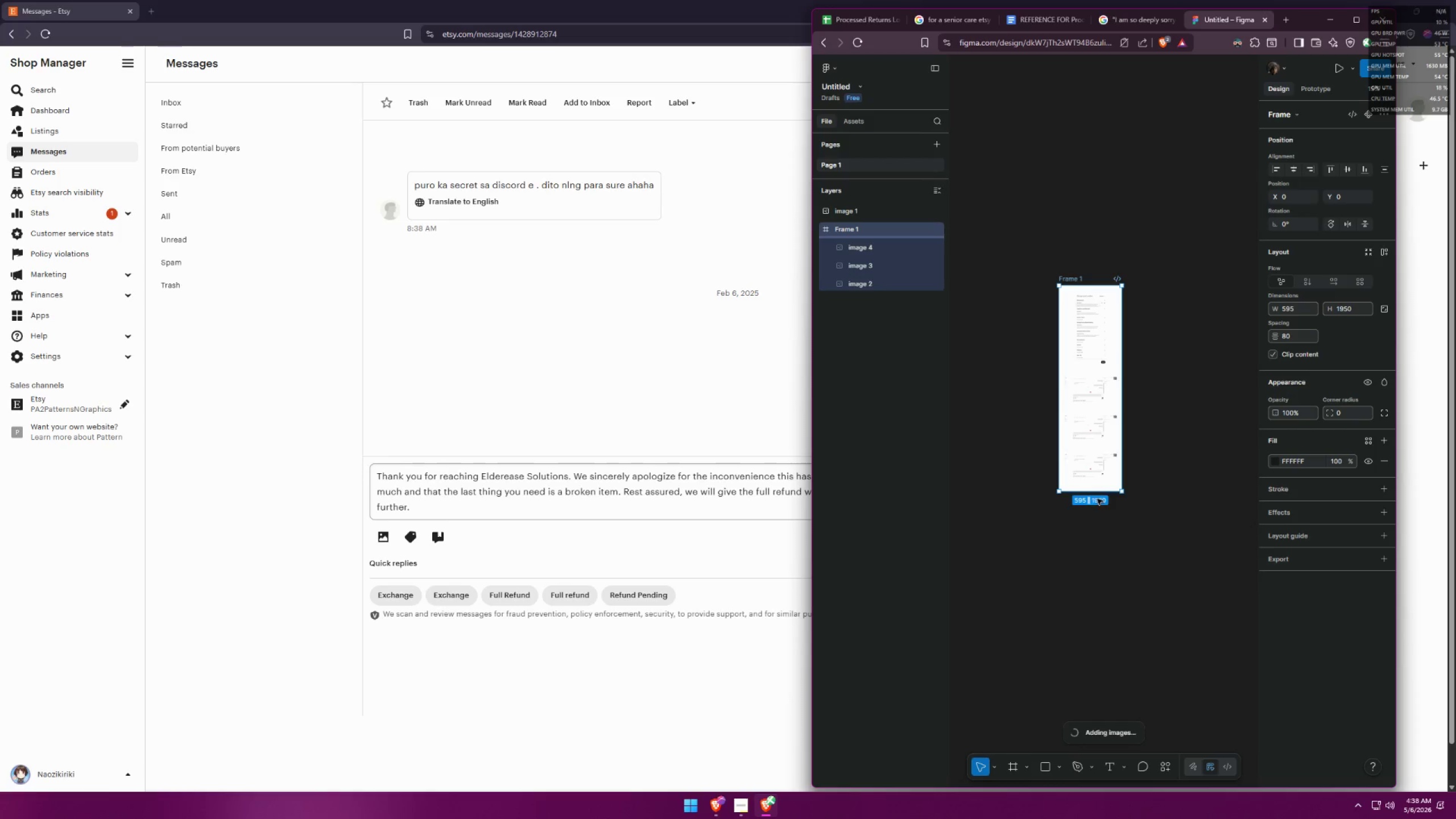 
left_click_drag(start_coordinate=[1098, 494], to_coordinate=[1100, 573])
 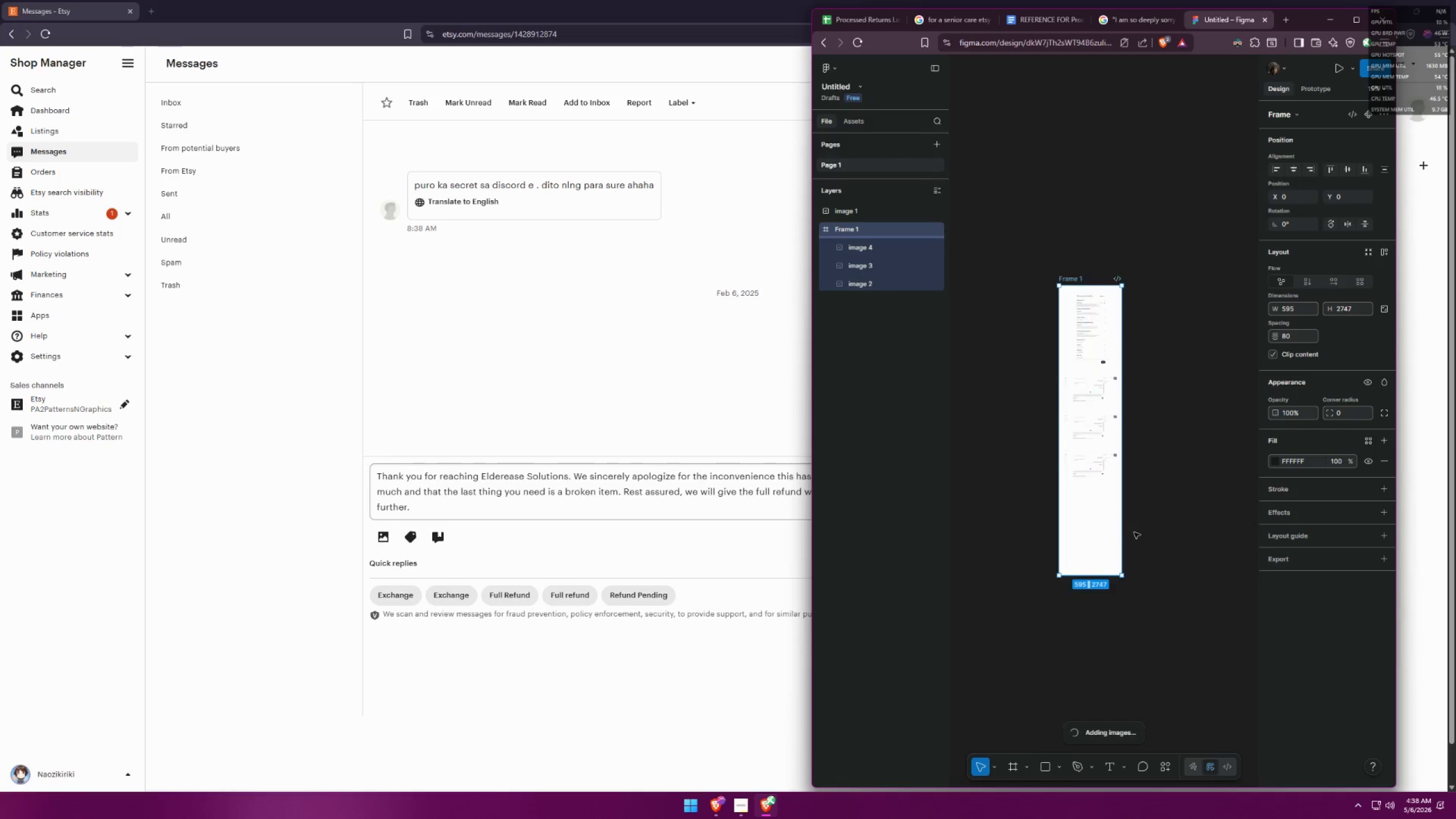 
left_click([1139, 528])
 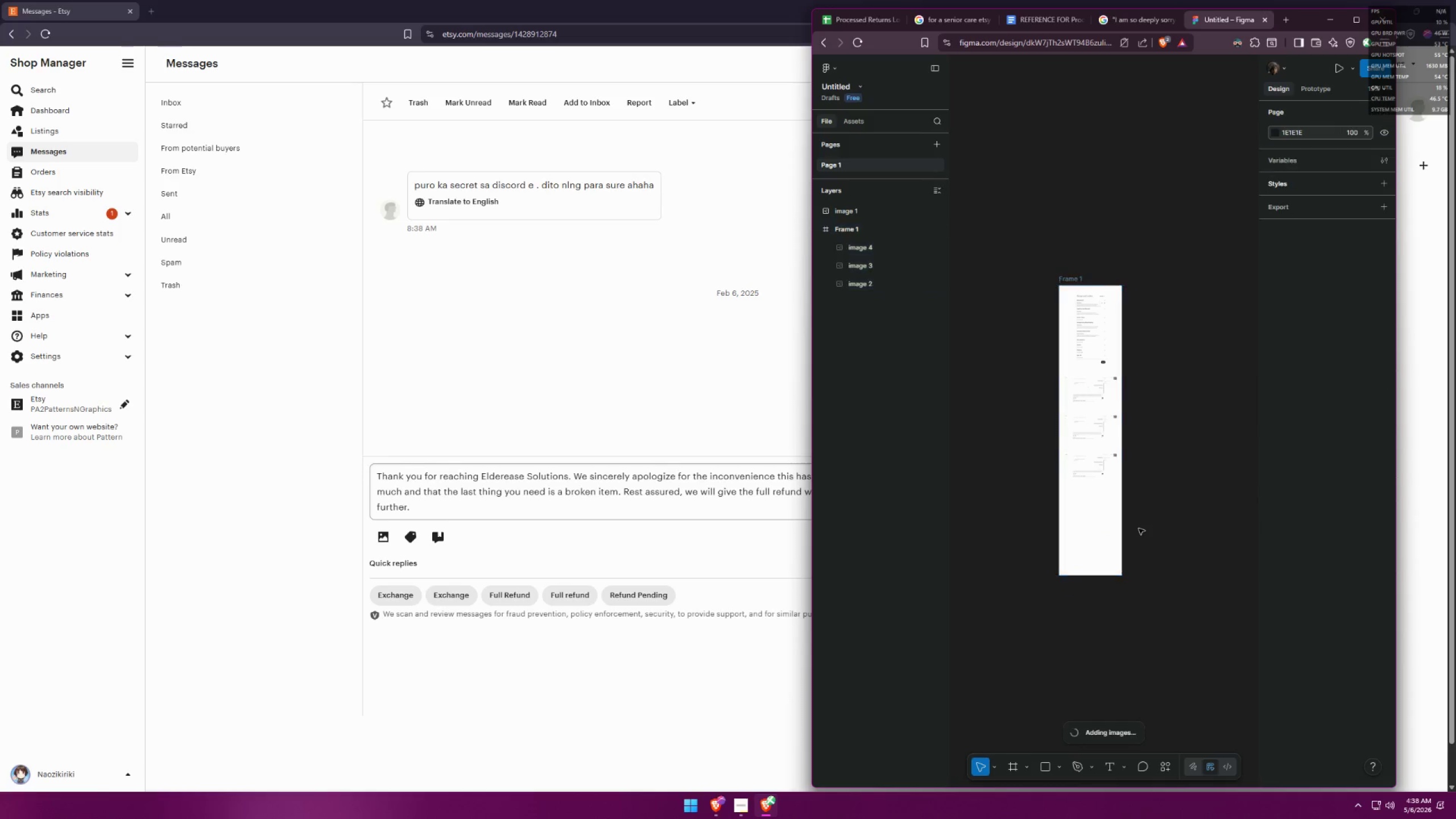 
key(Alt+AltLeft)
 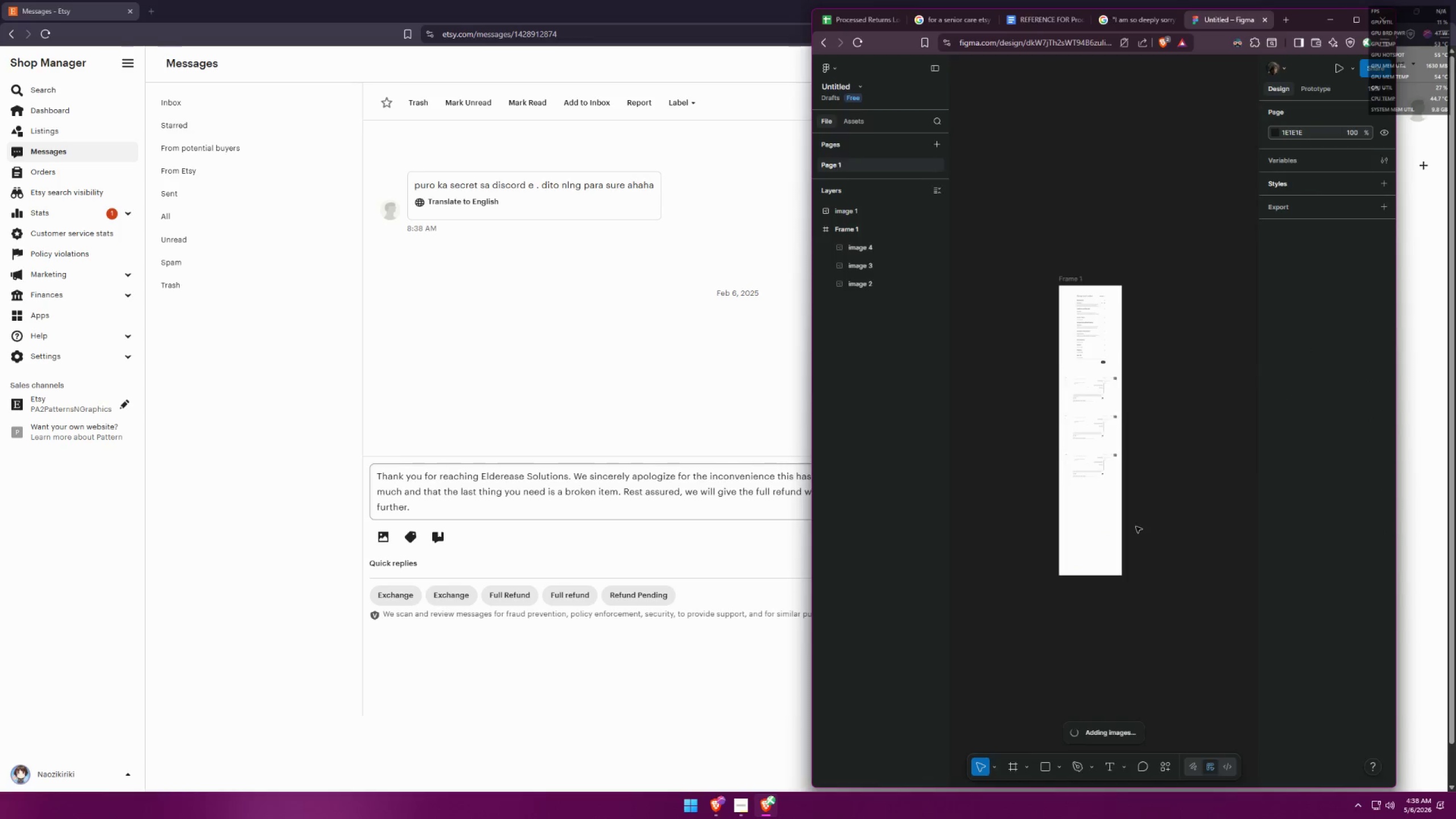 
key(Alt+Tab)
 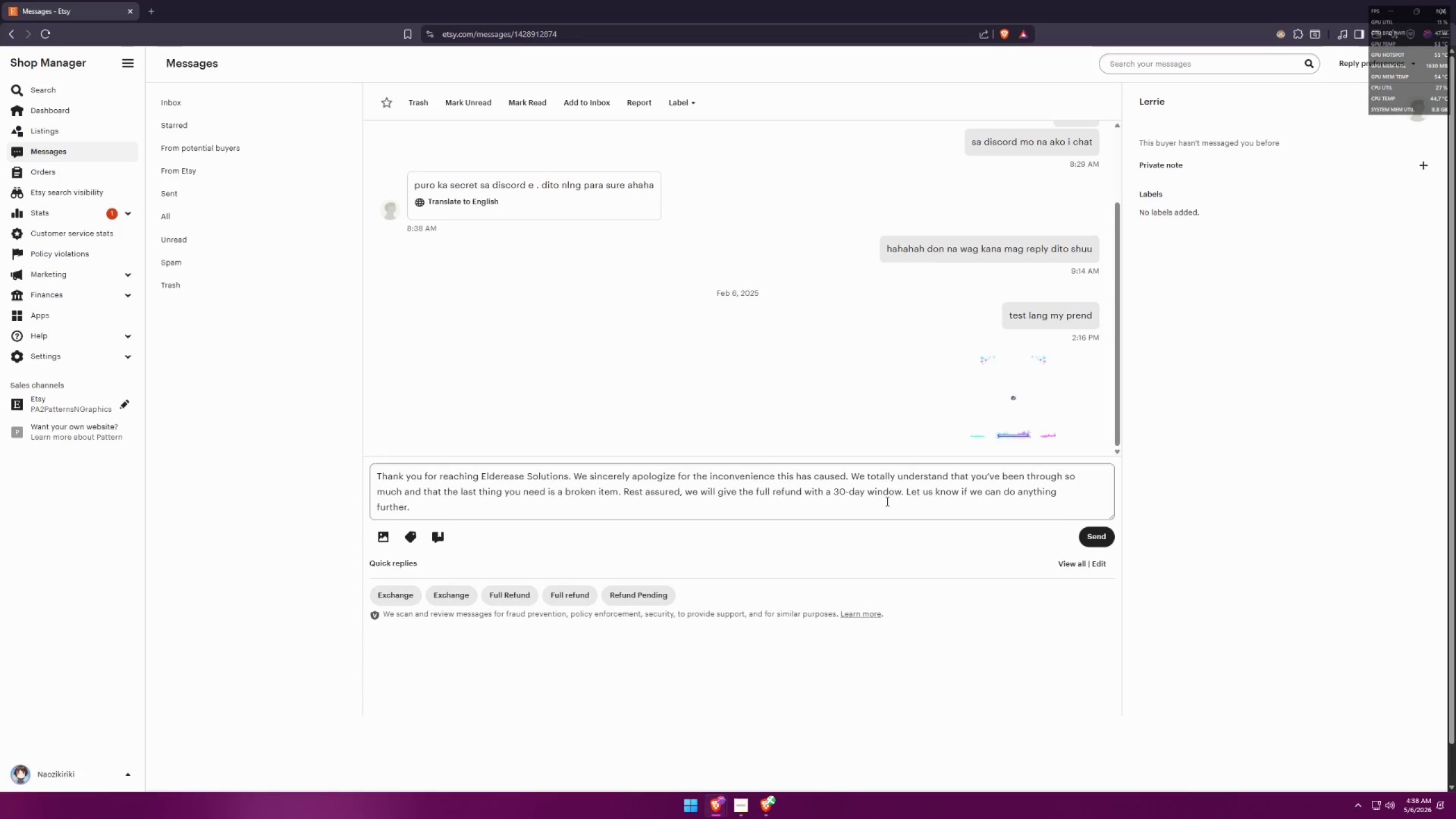 
key(Control+ControlLeft)
 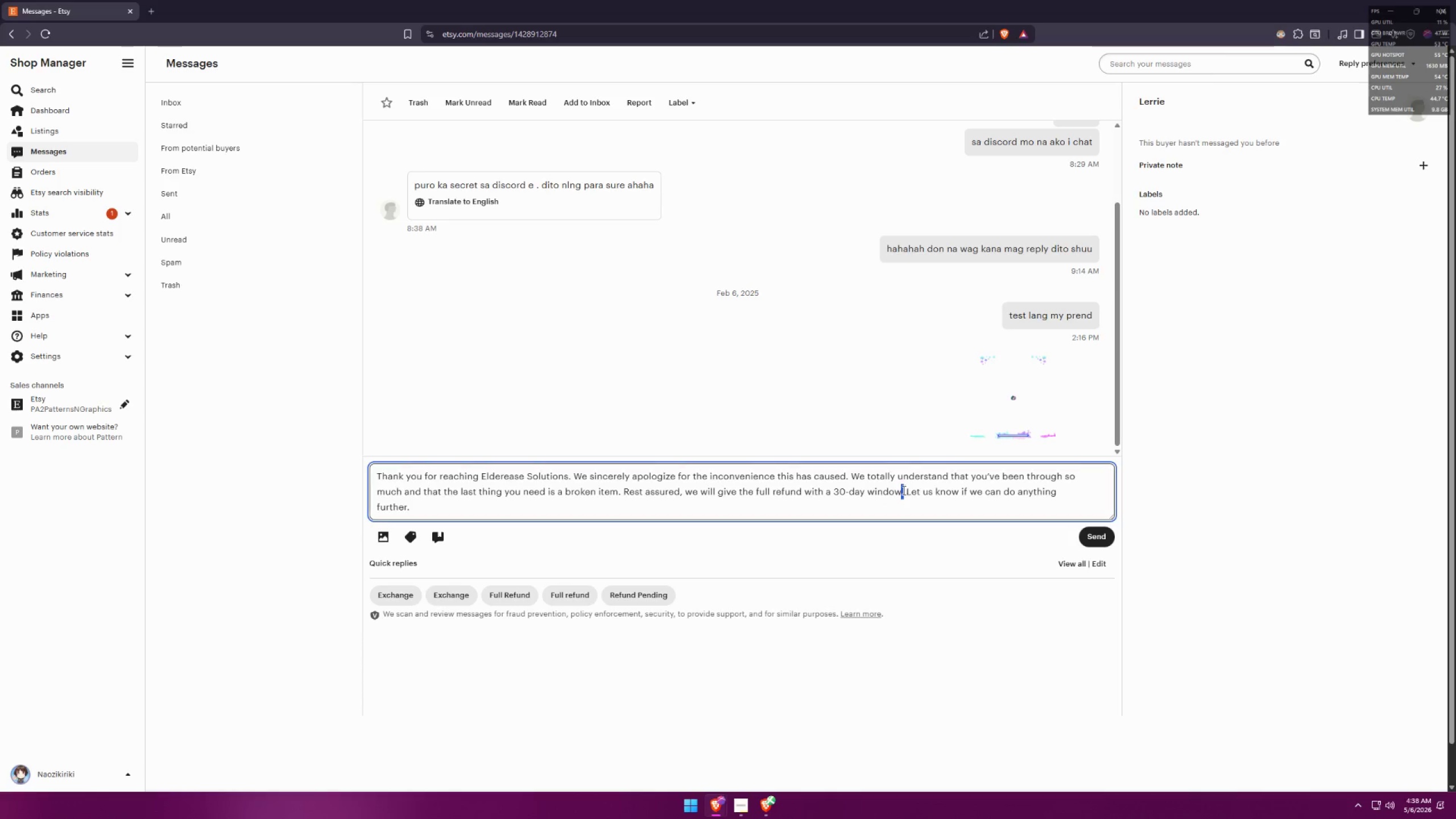 
key(Control+A)
 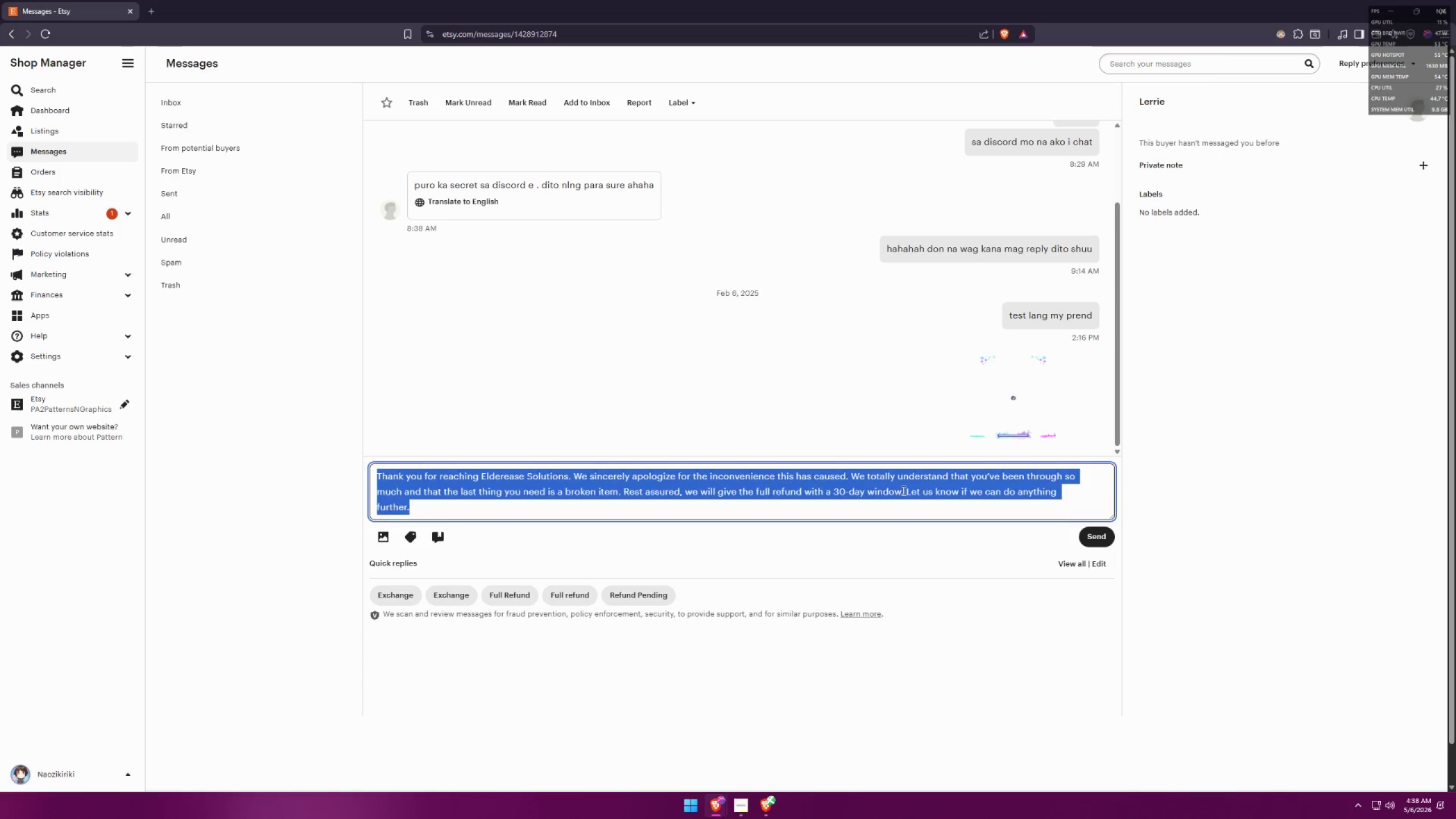 
key(Backspace)
 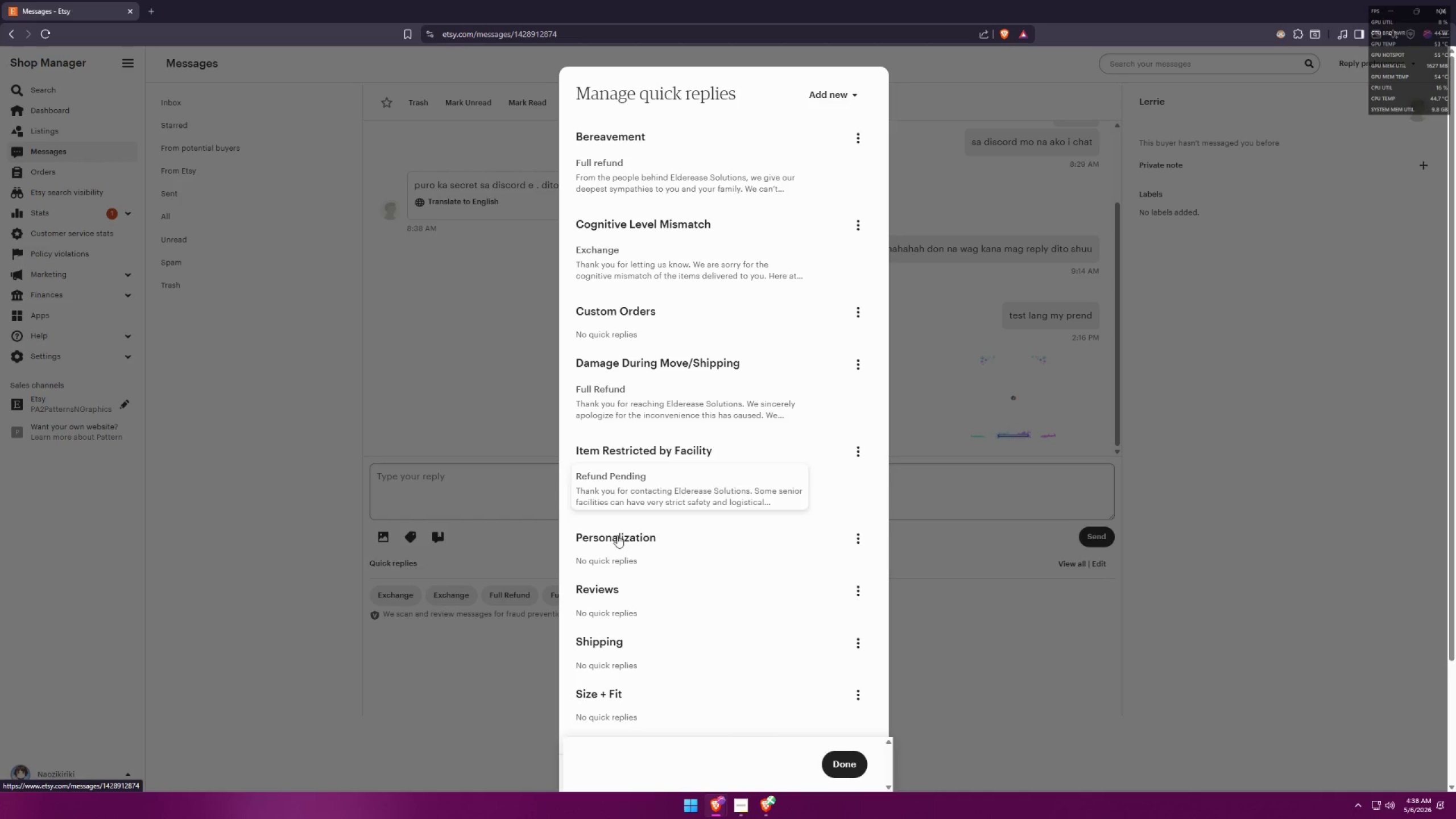 
left_click([623, 168])
 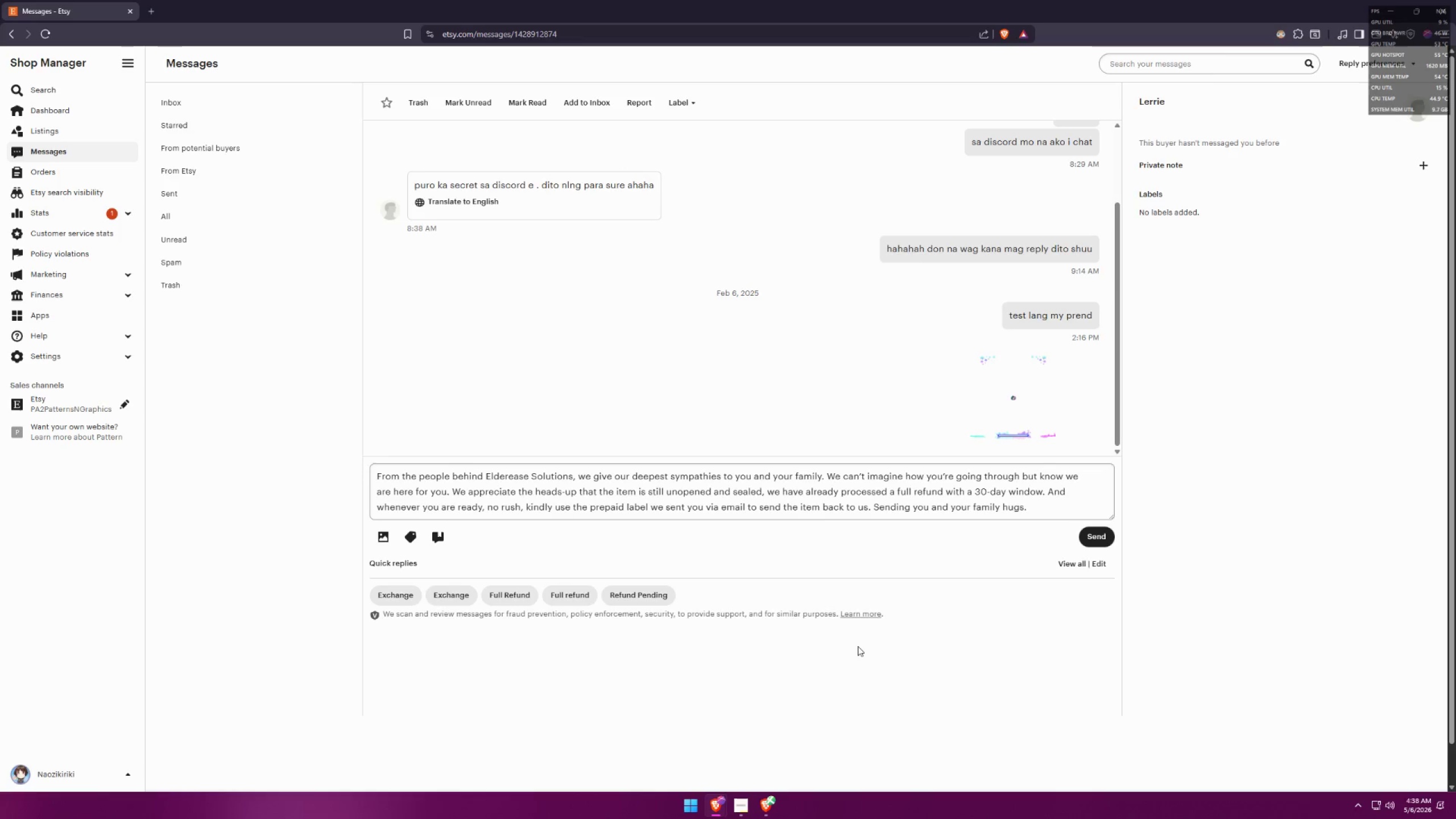 
key(Meta+Shift+S)
 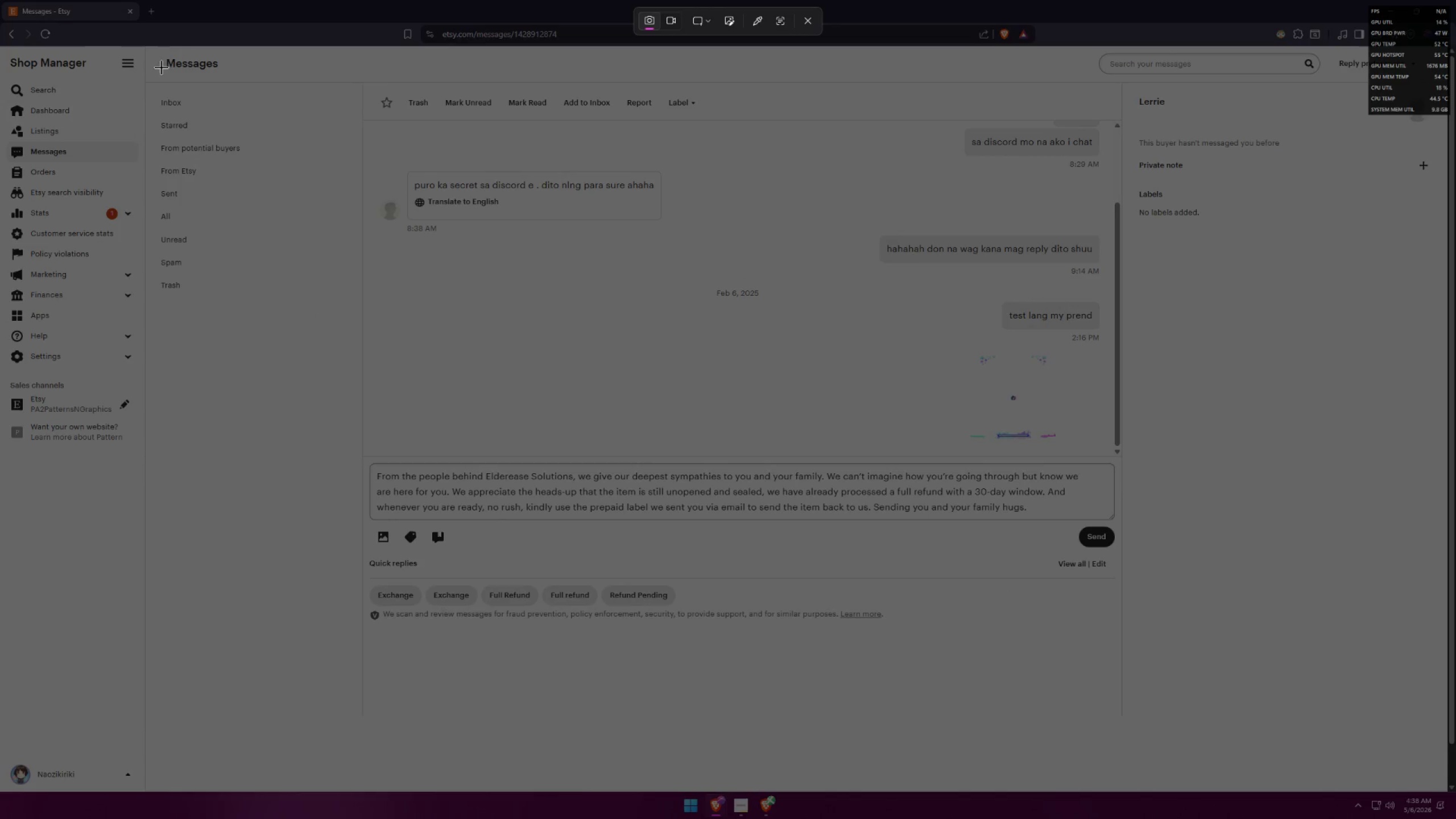 
left_click_drag(start_coordinate=[147, 51], to_coordinate=[1446, 780])
 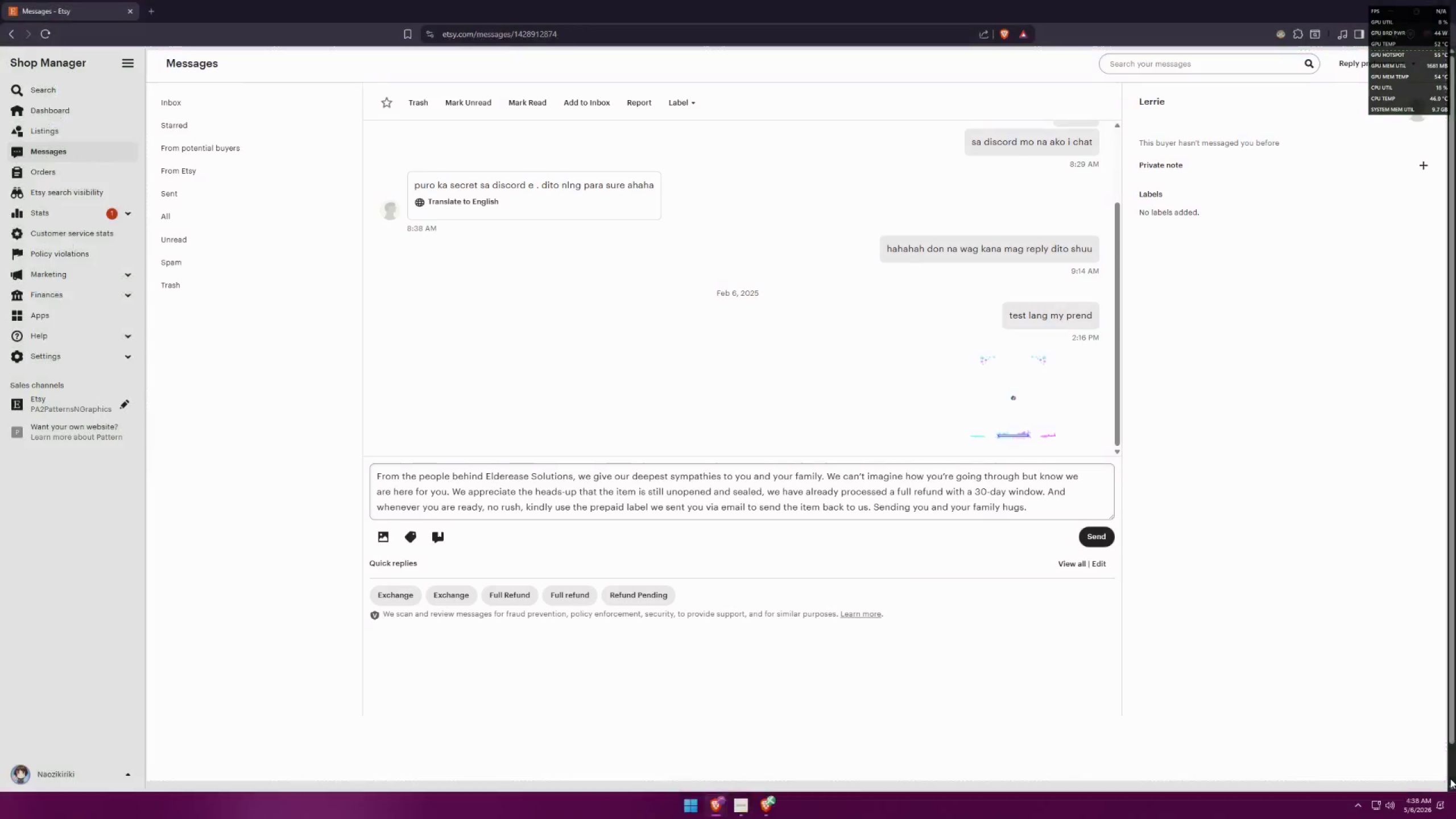 
key(Alt+AltLeft)
 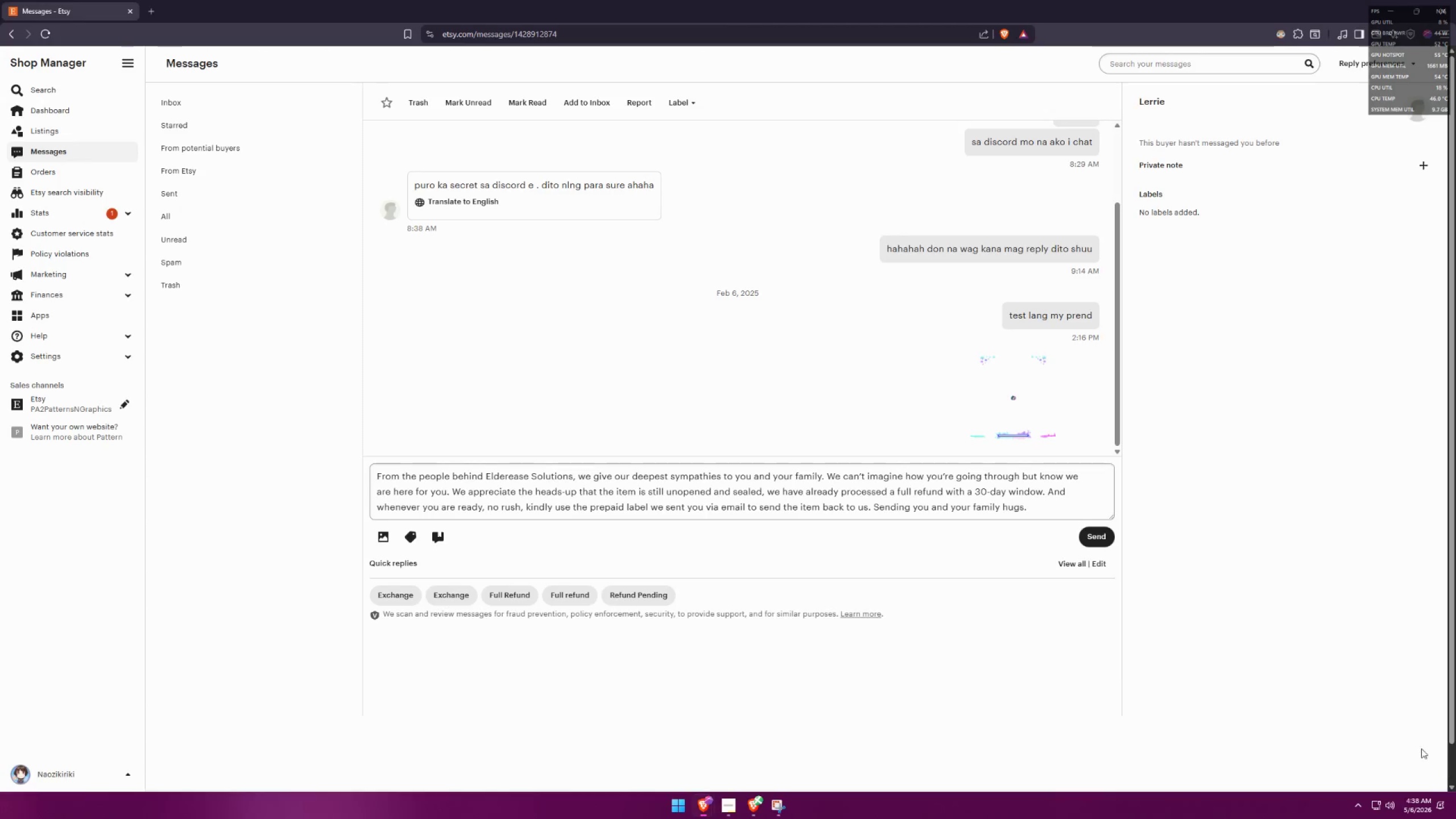 
key(Alt+Tab)
 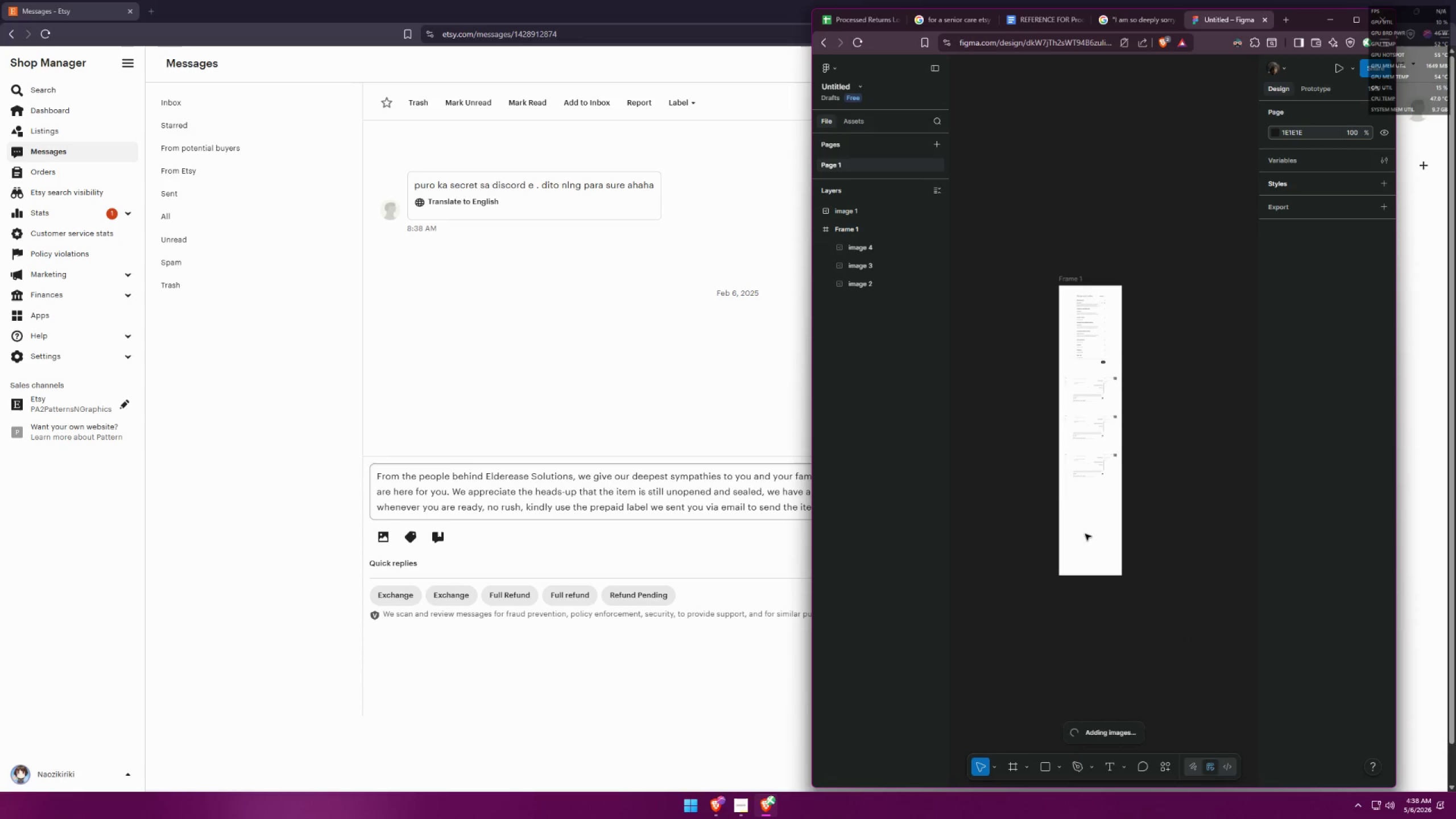 
left_click([1094, 523])
 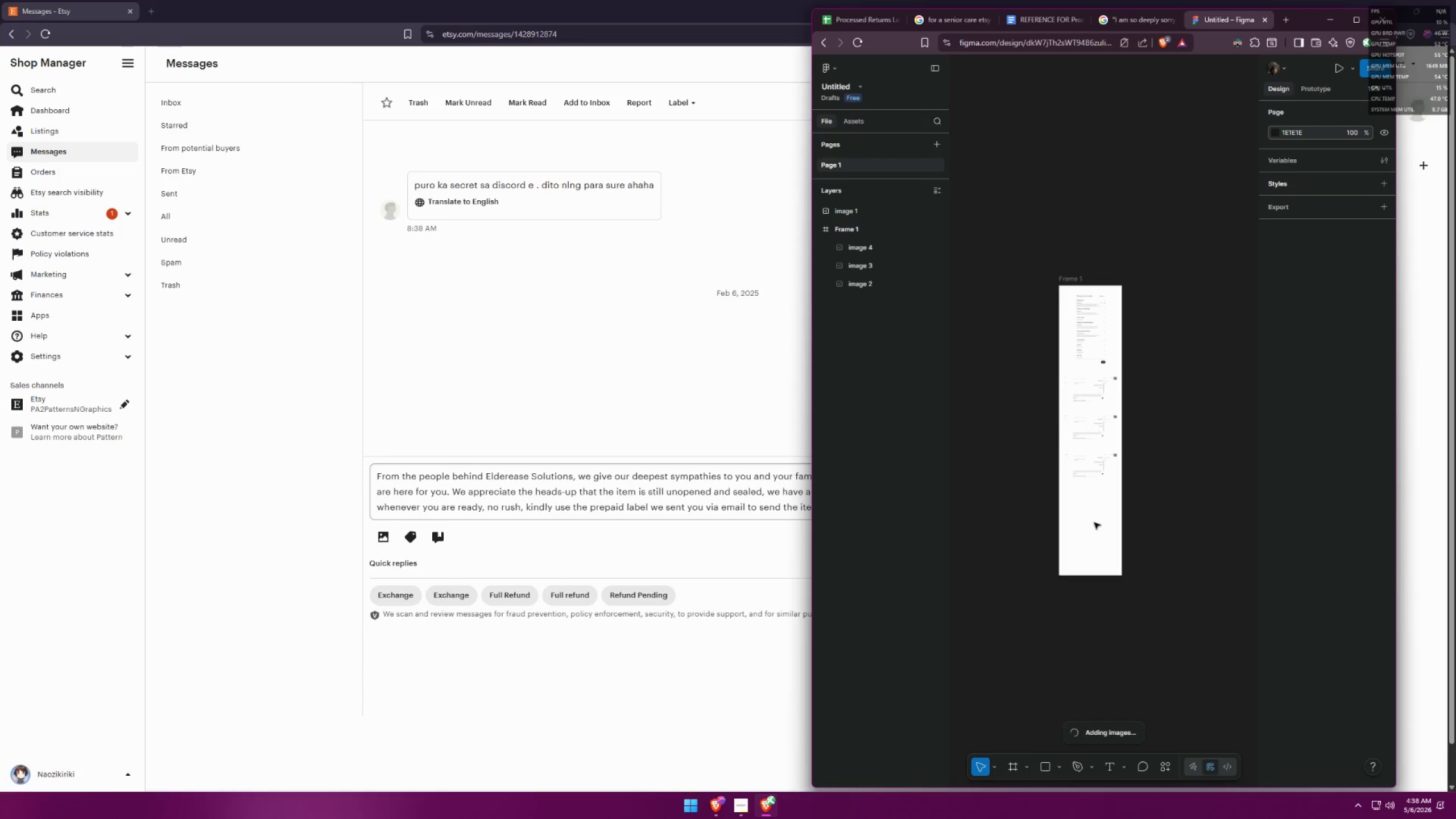 
key(Control+ControlLeft)
 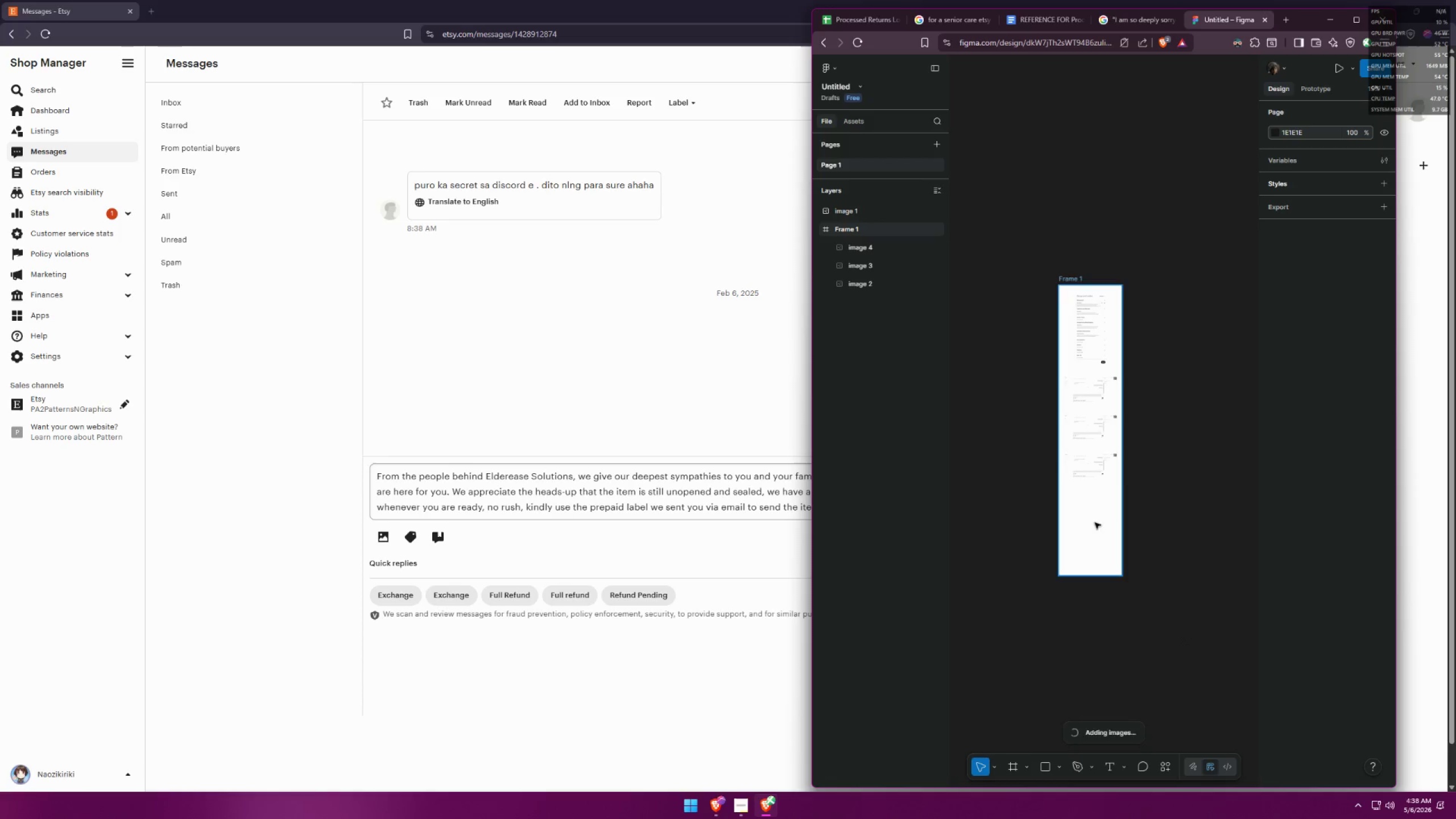 
key(Control+V)
 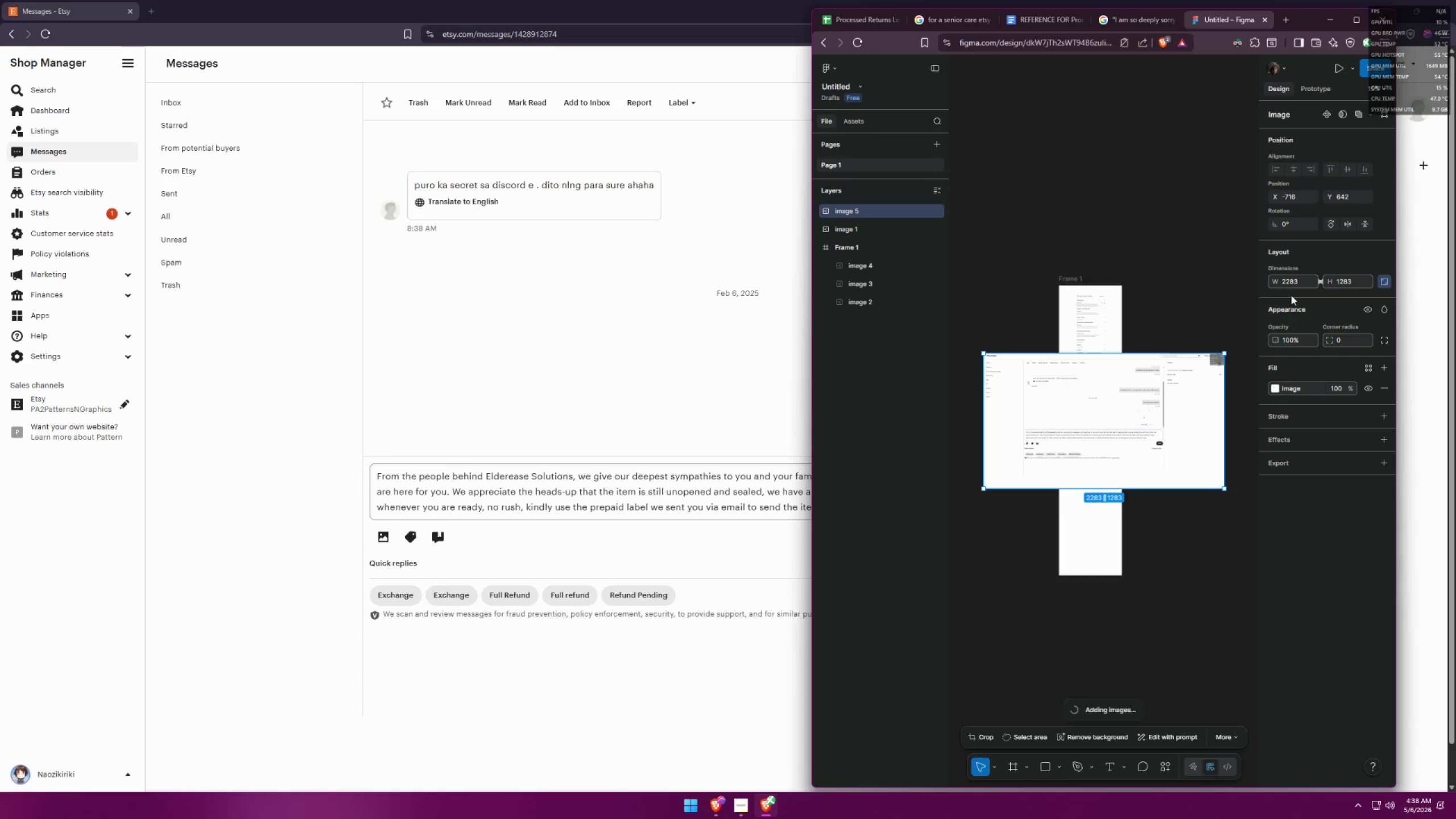 
left_click_drag(start_coordinate=[1298, 280], to_coordinate=[1261, 282])
 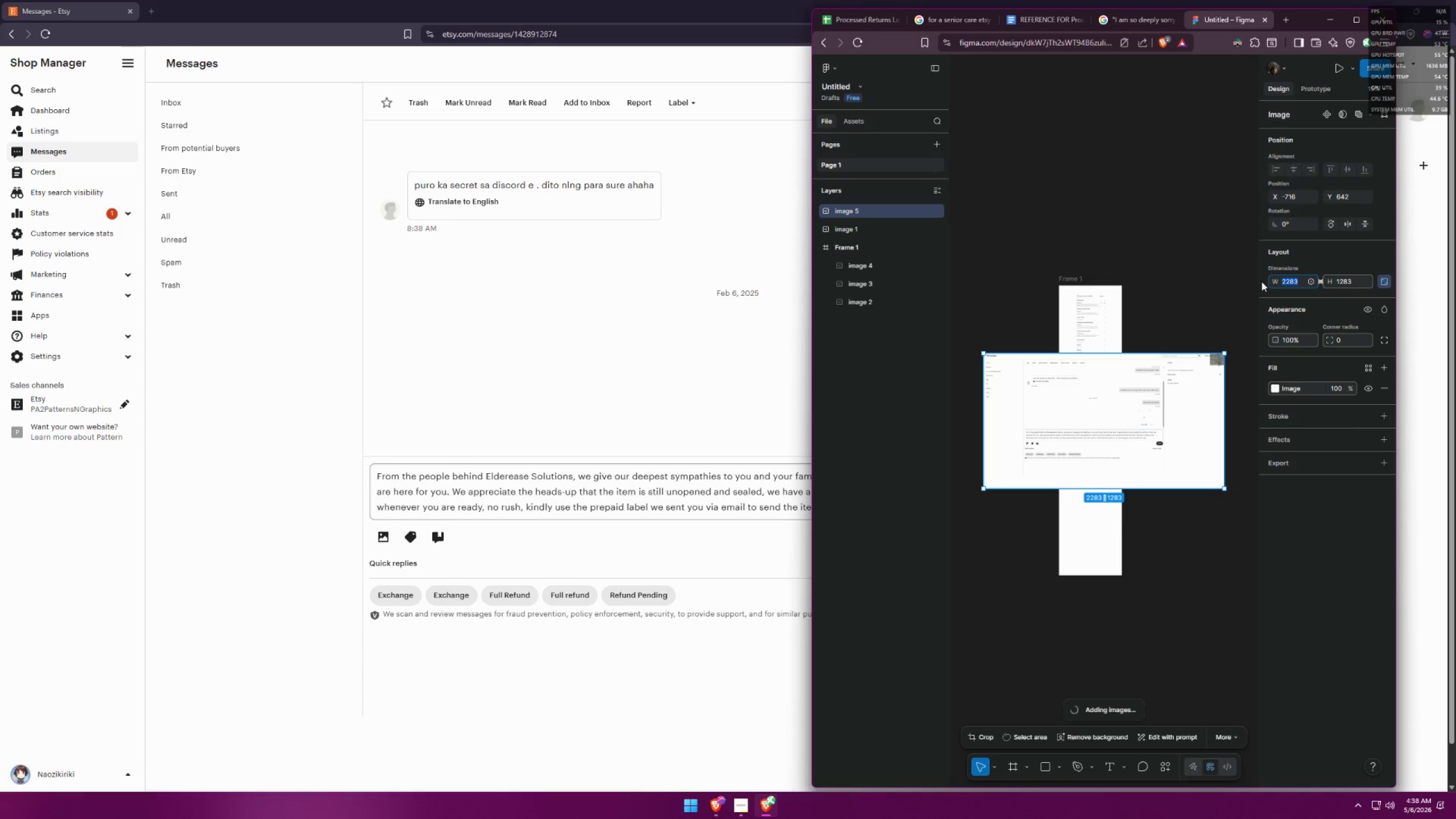 
type(500)
 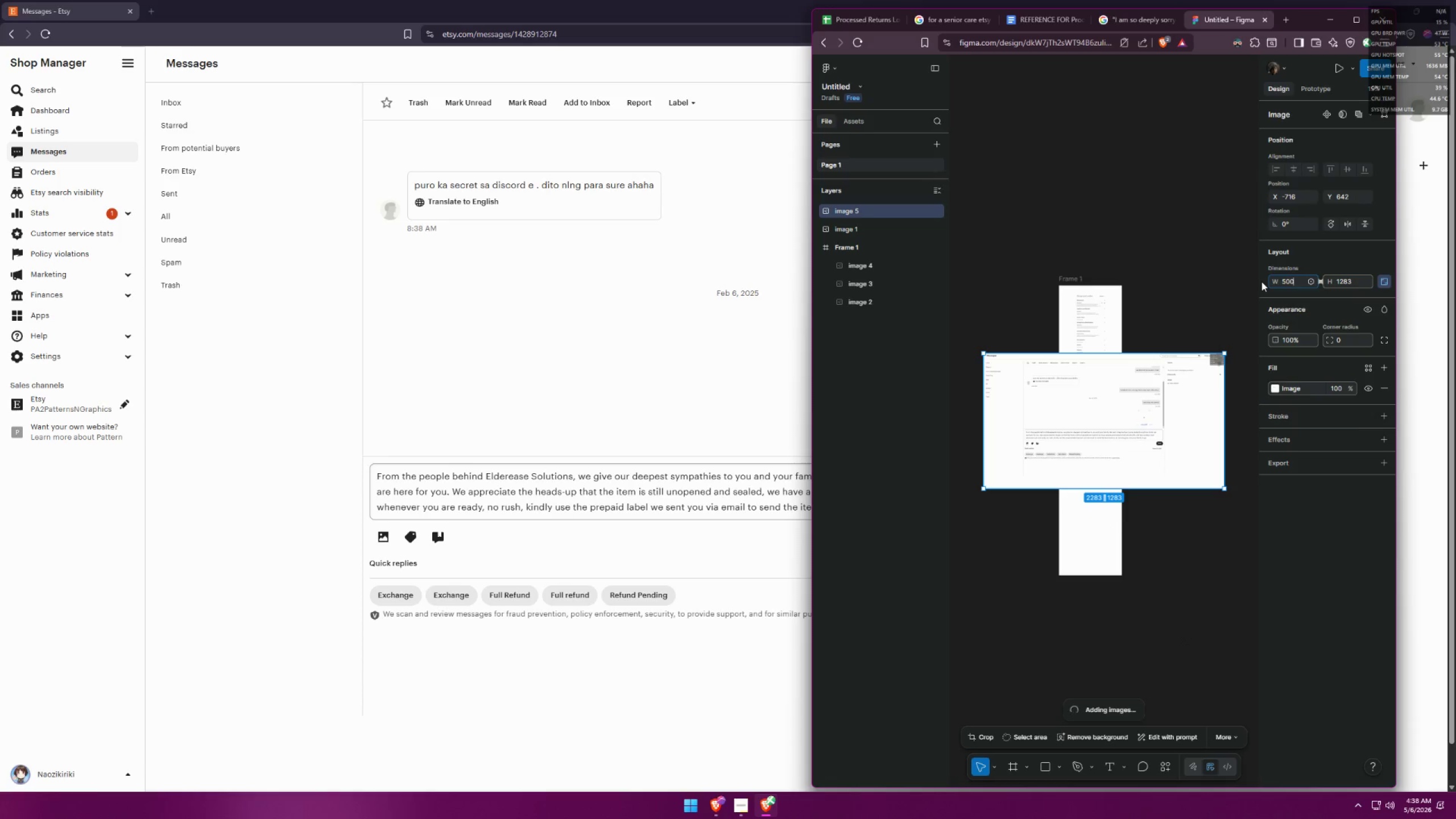 
key(Enter)
 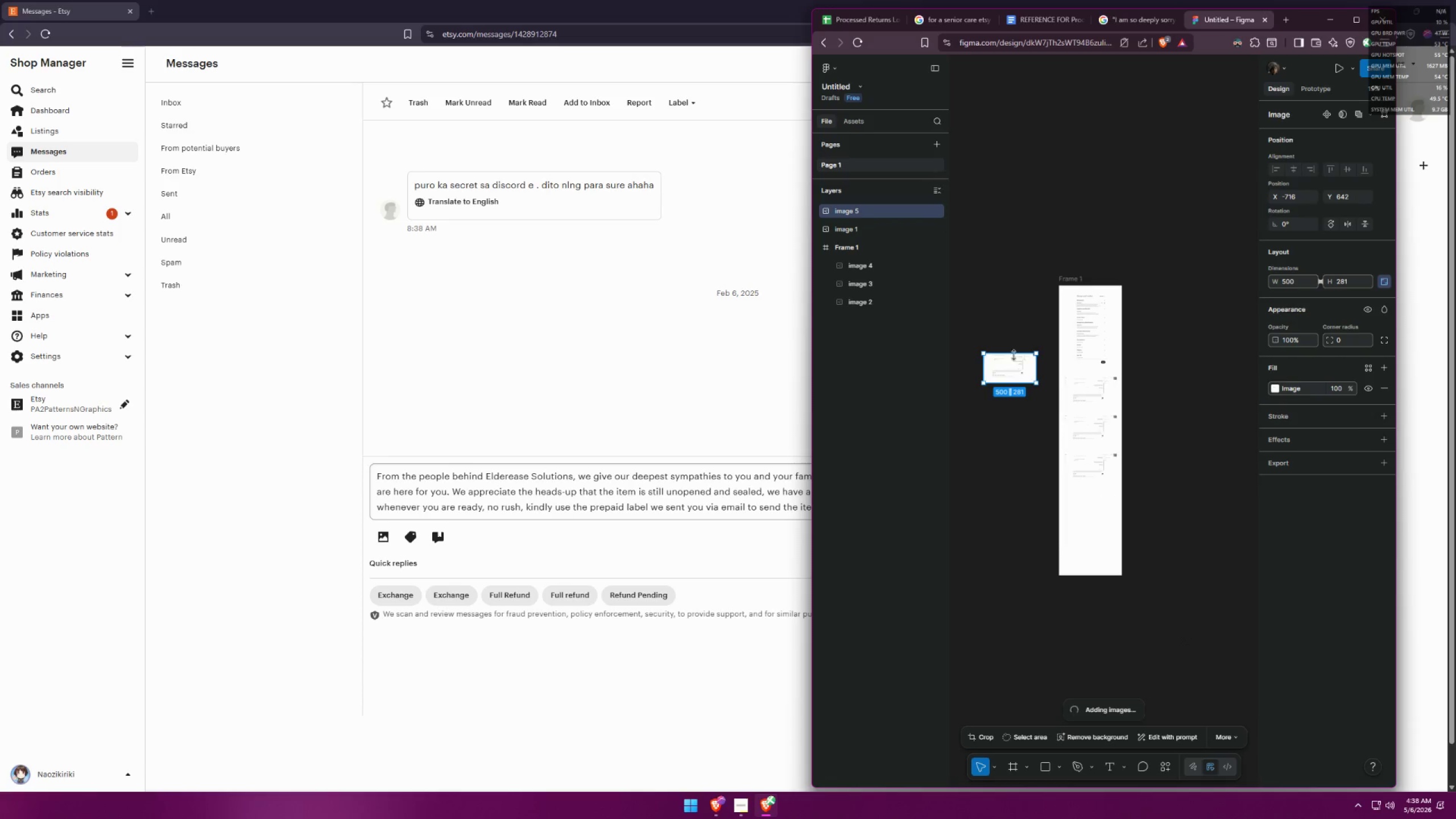 
left_click_drag(start_coordinate=[1018, 373], to_coordinate=[1098, 512])
 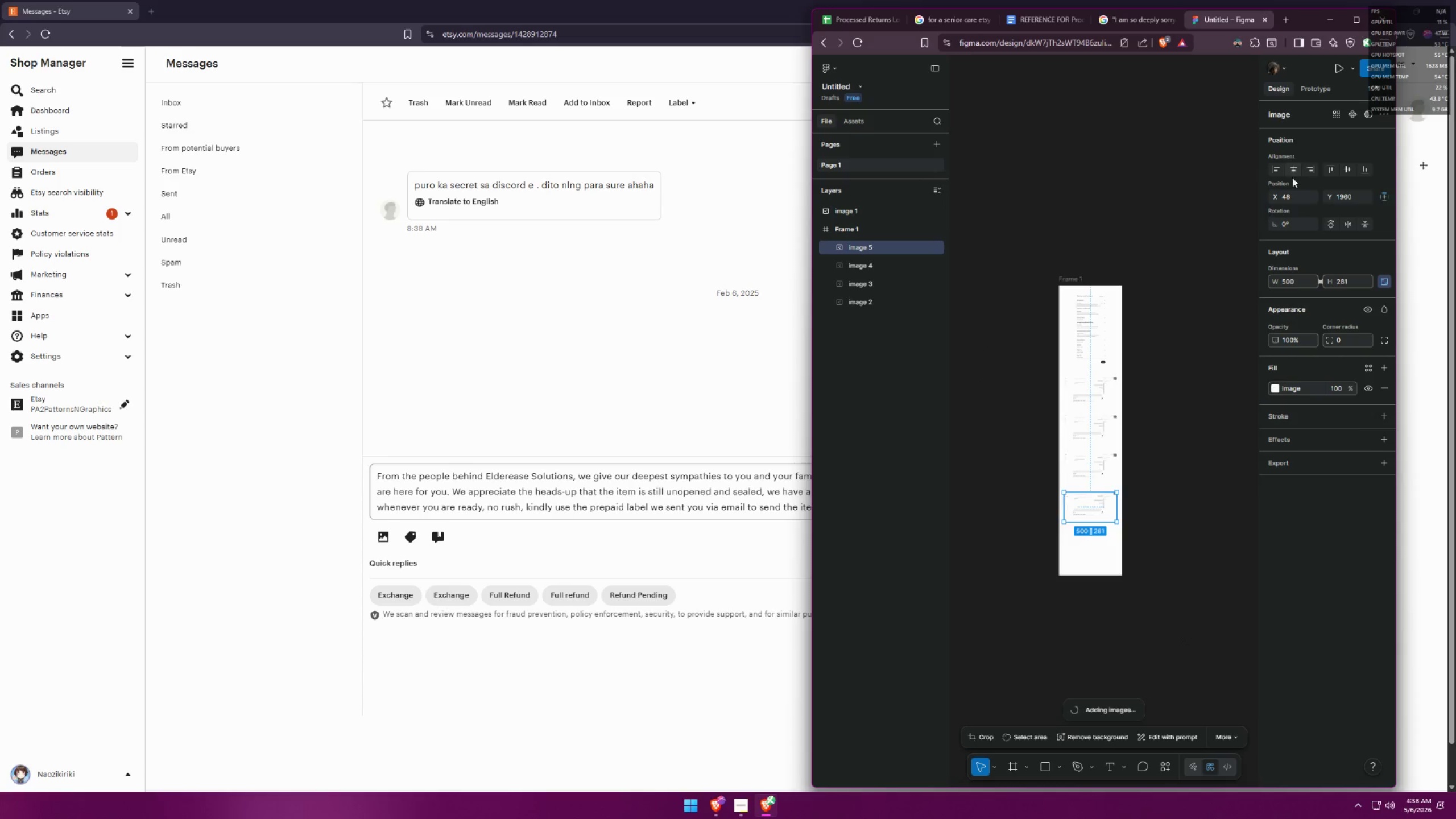 
double_click([1202, 503])
 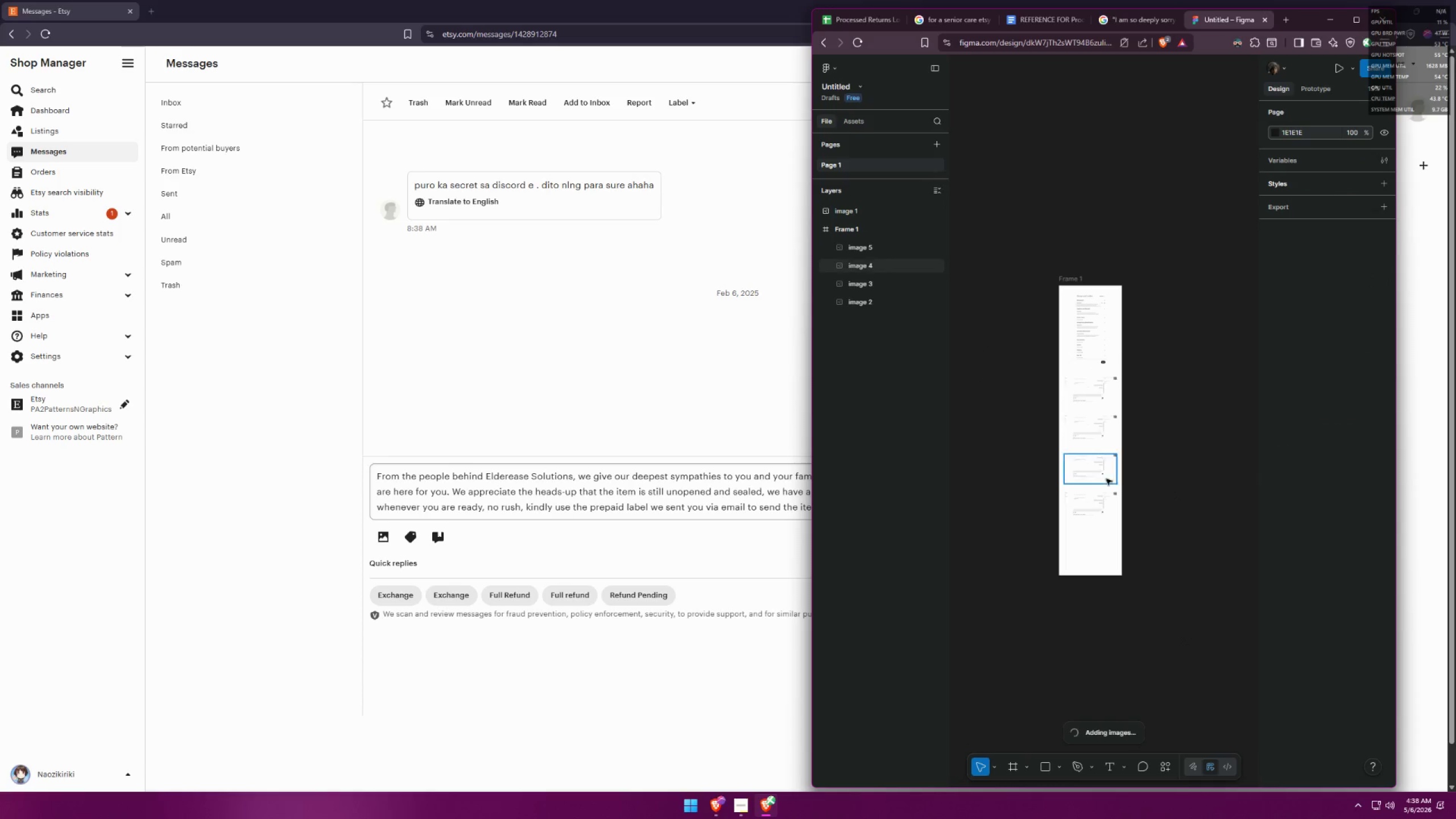 
left_click([1095, 474])
 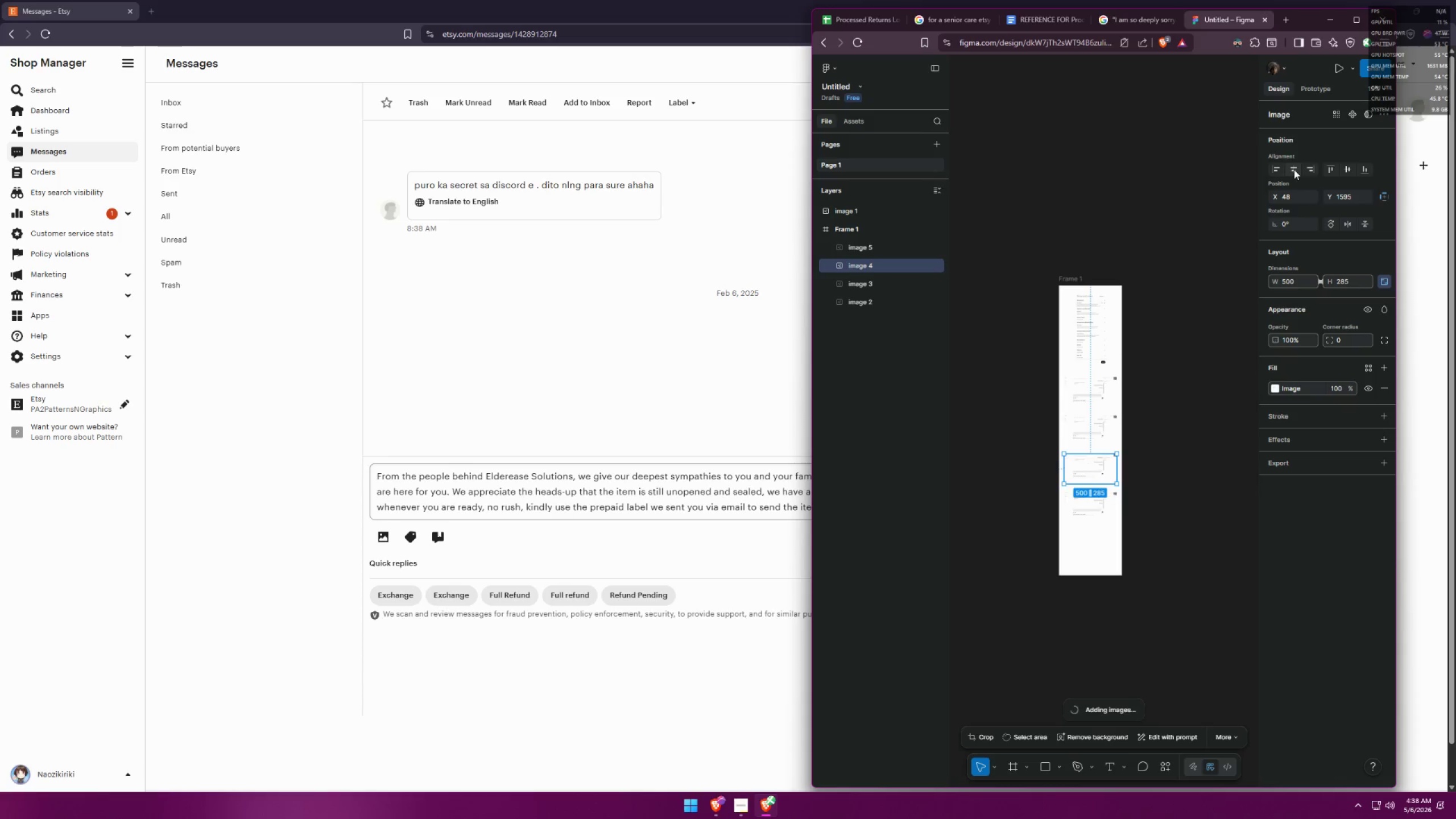 
double_click([1198, 409])
 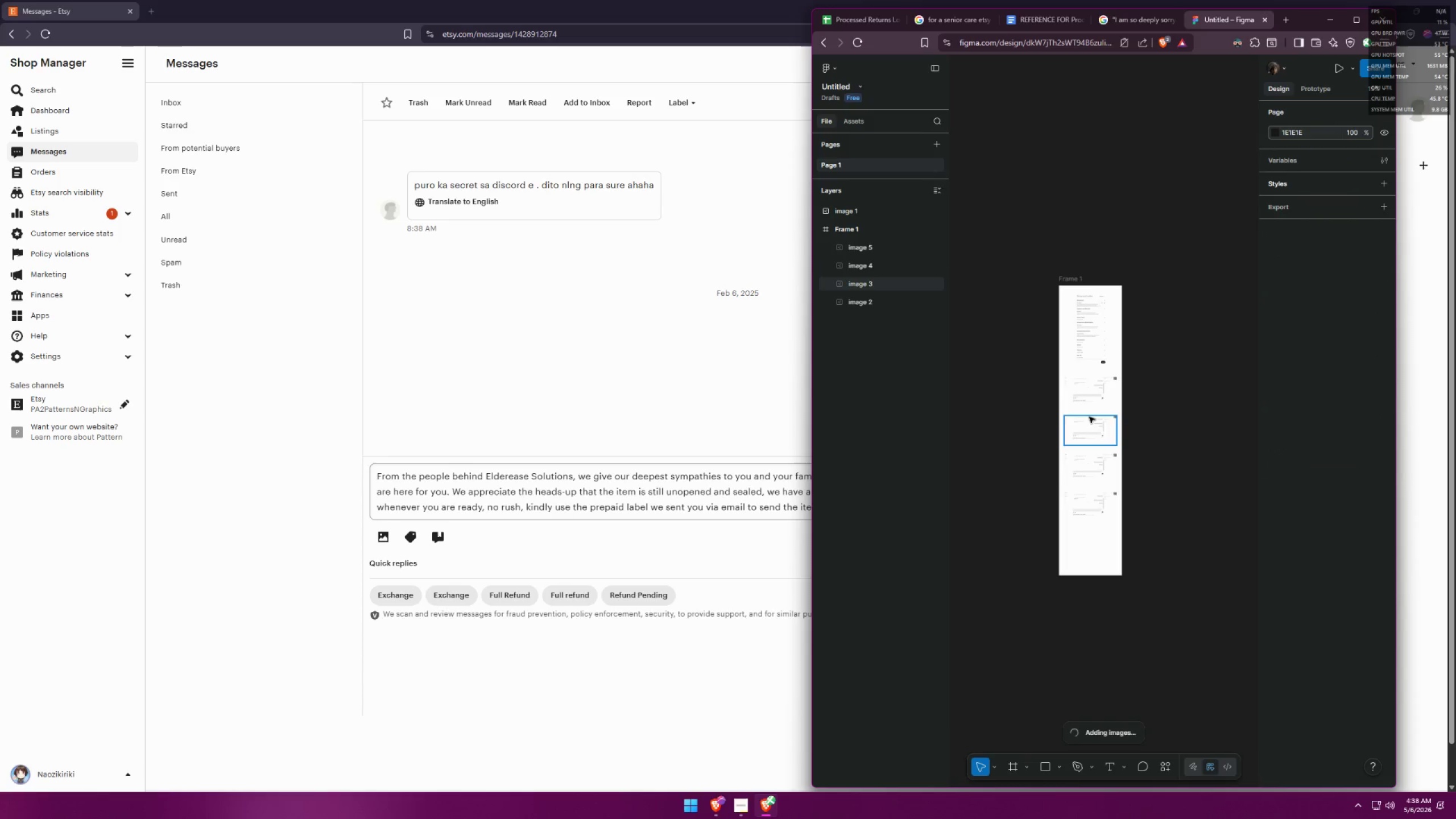 
triple_click([1089, 417])
 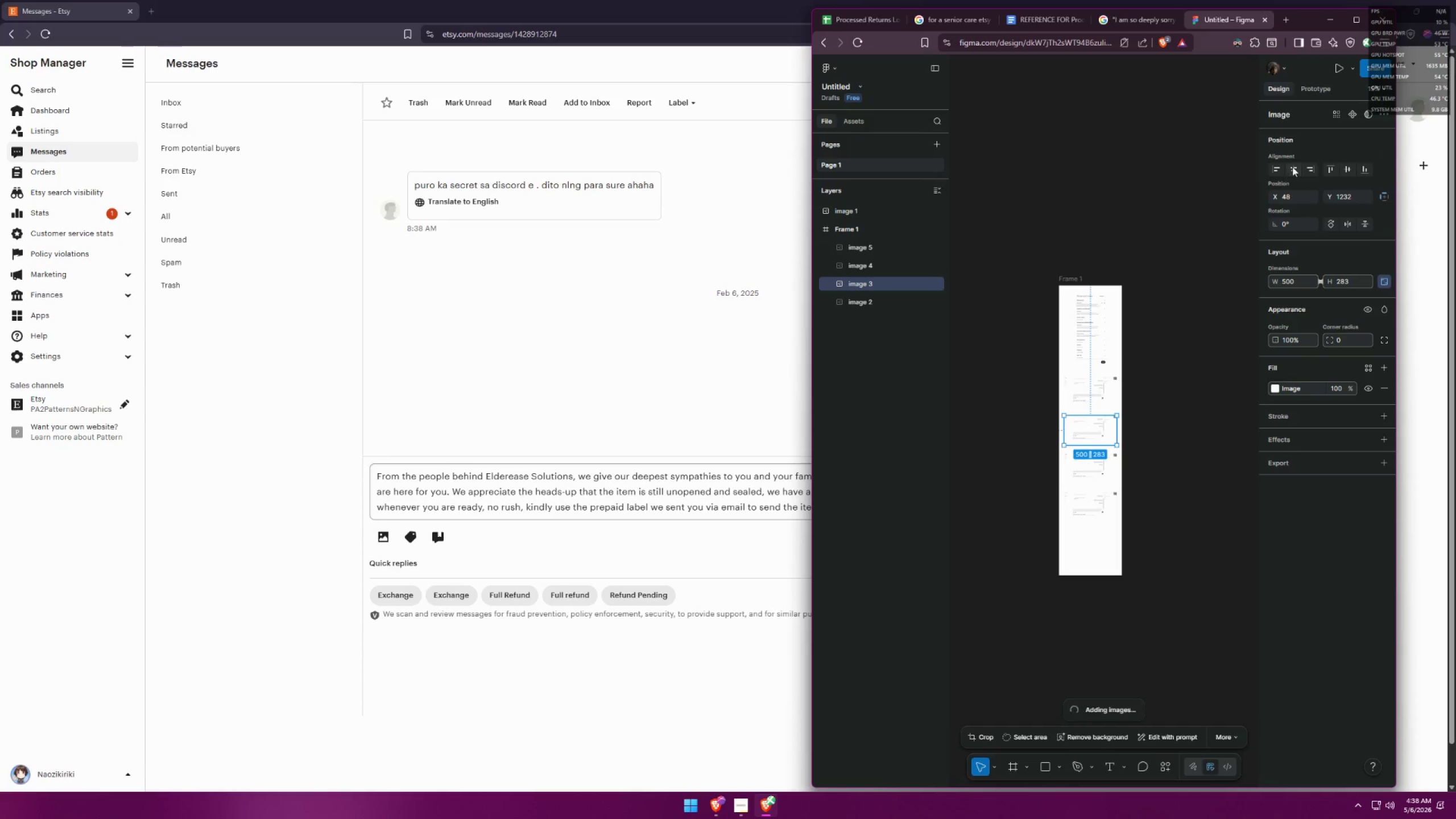 
double_click([1192, 410])
 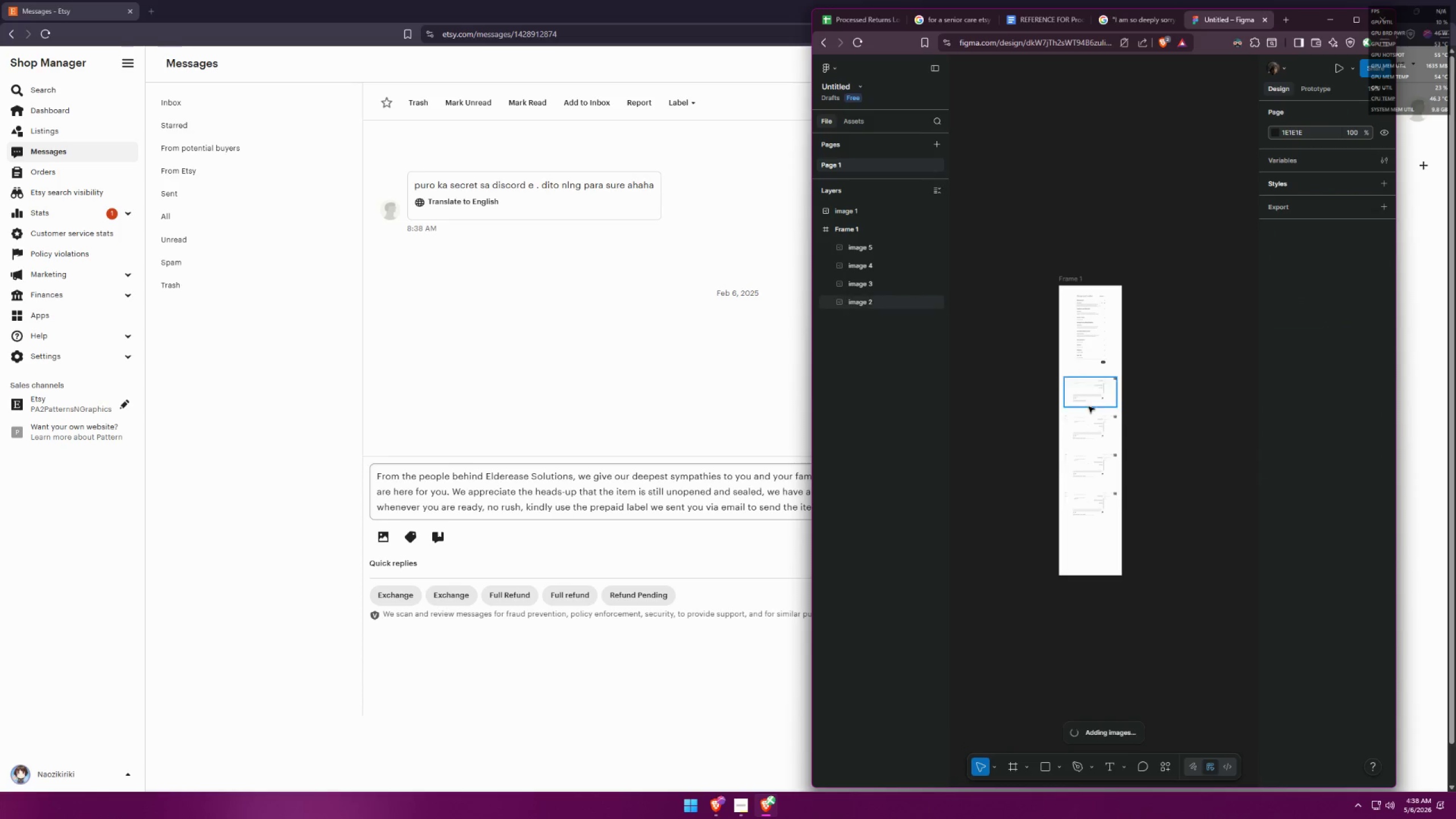 
triple_click([1087, 401])
 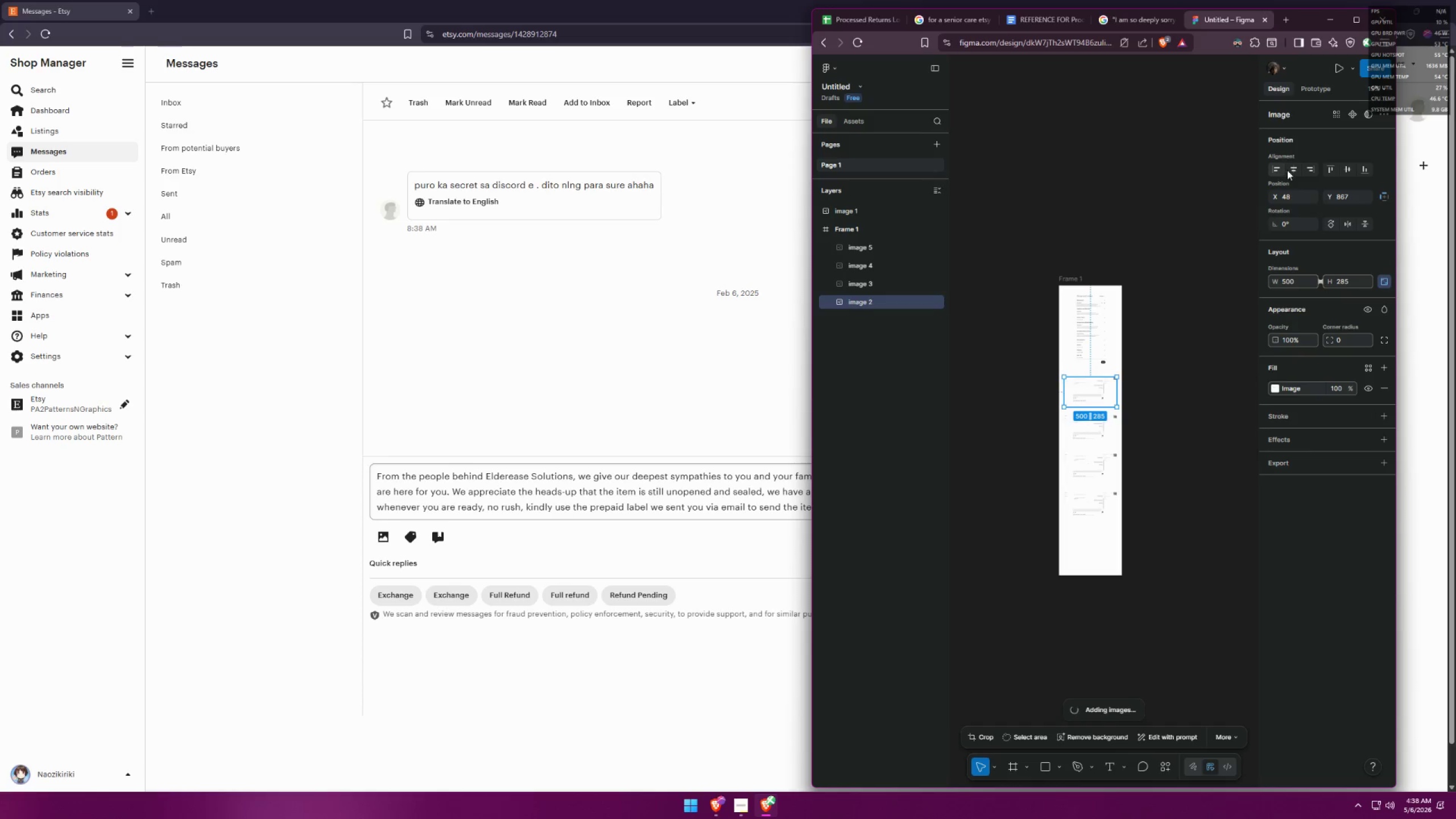 
left_click([1290, 168])
 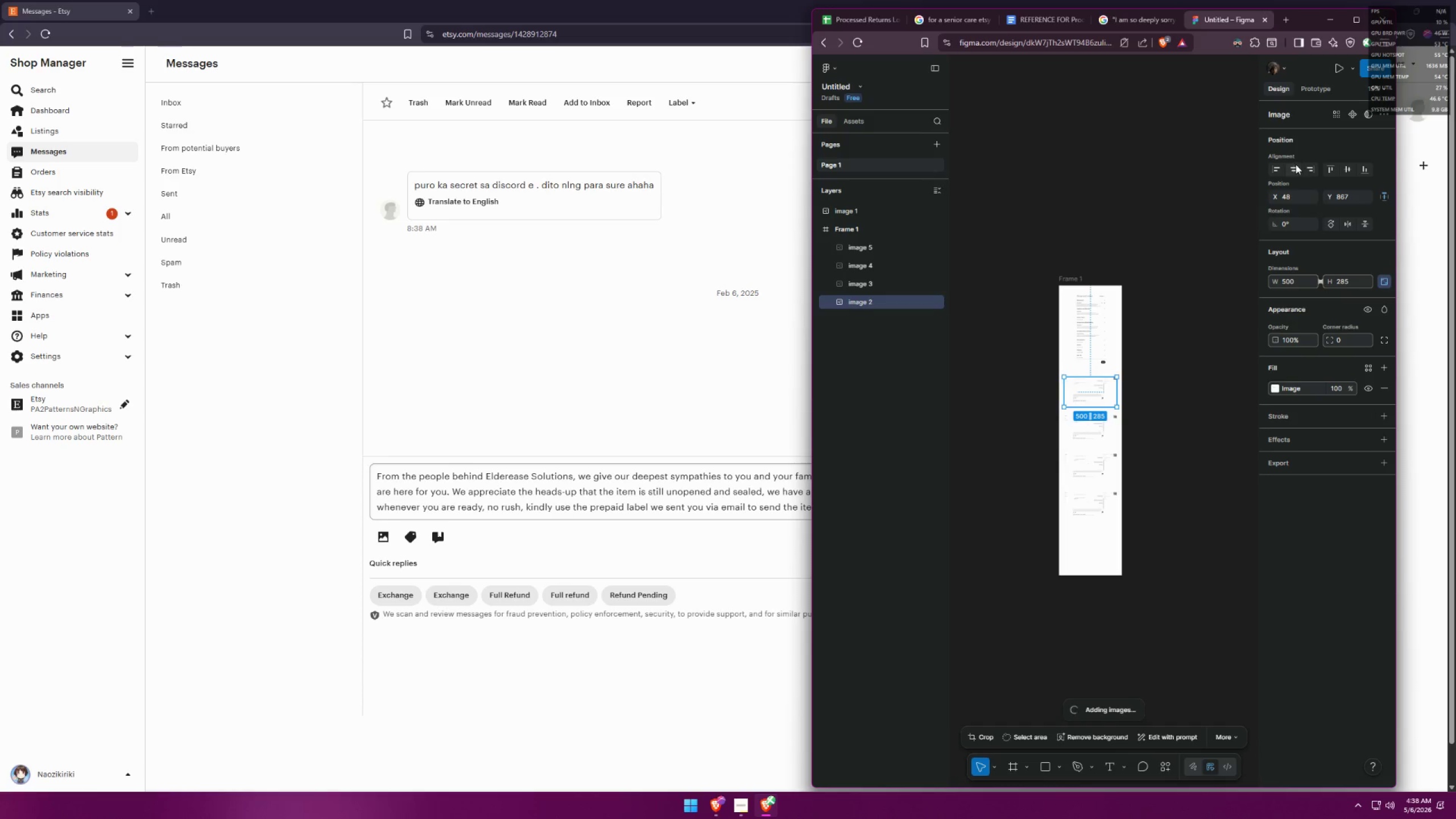 
double_click([1292, 171])
 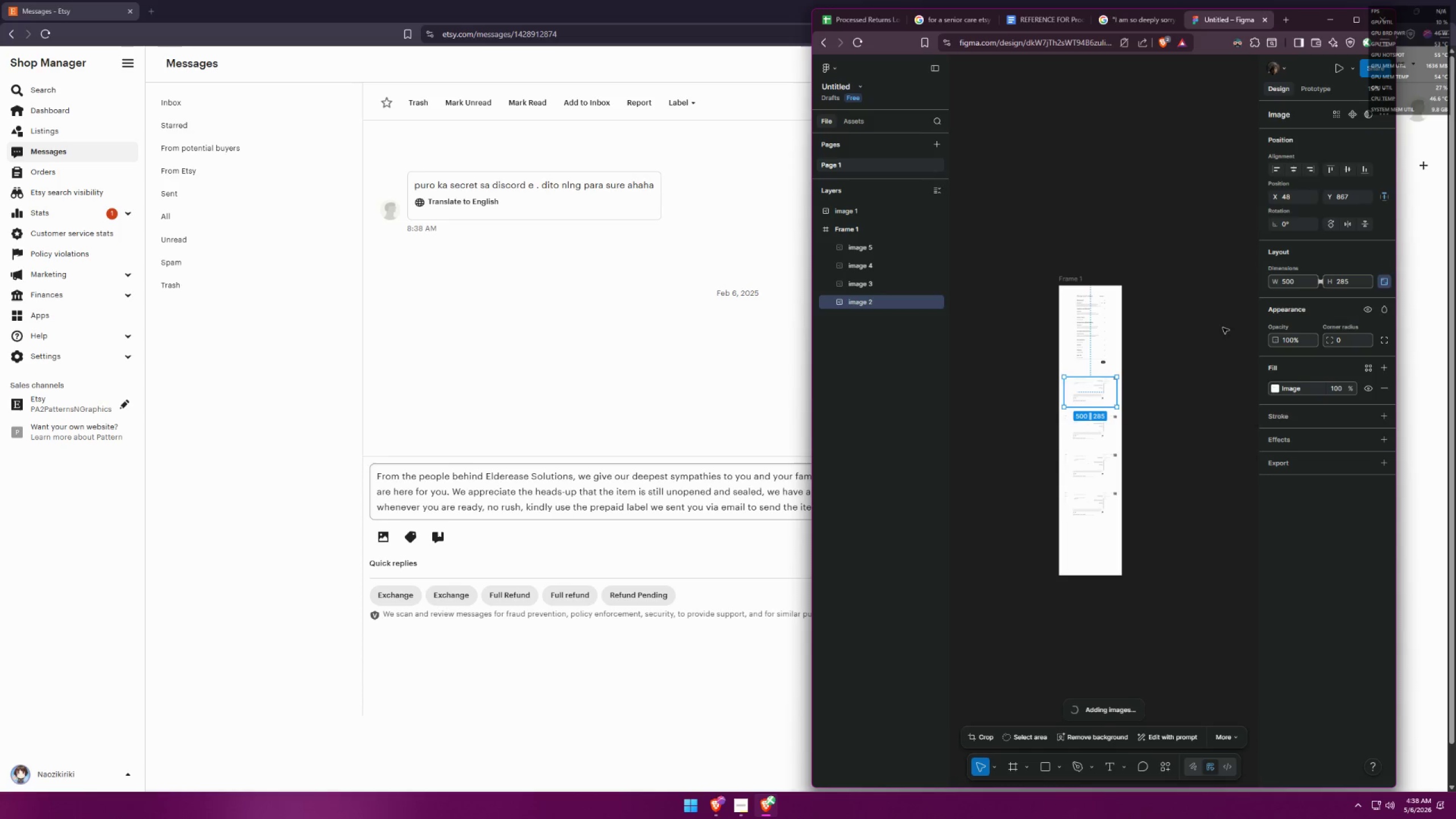 
triple_click([1197, 410])
 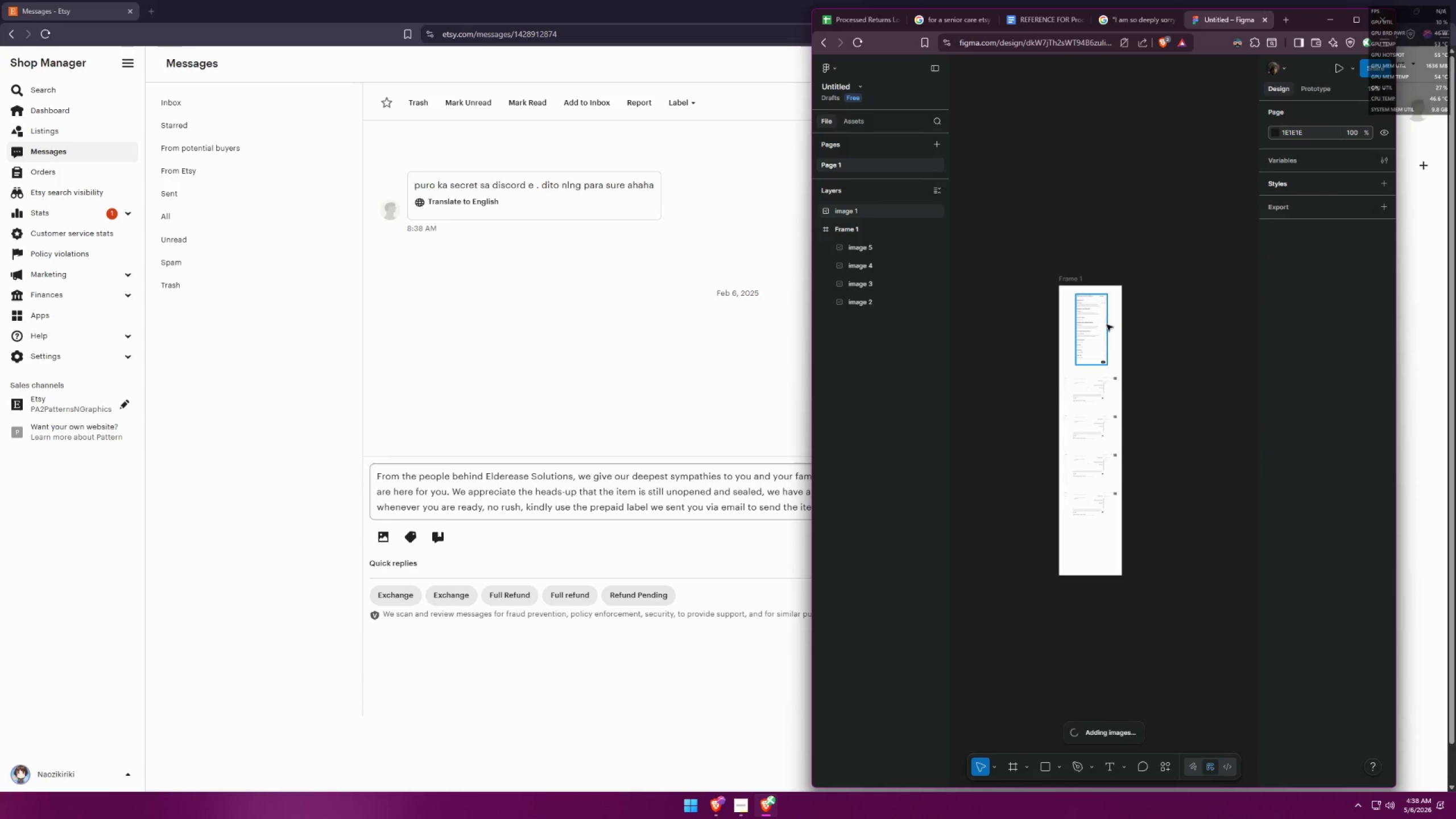 
triple_click([1100, 325])
 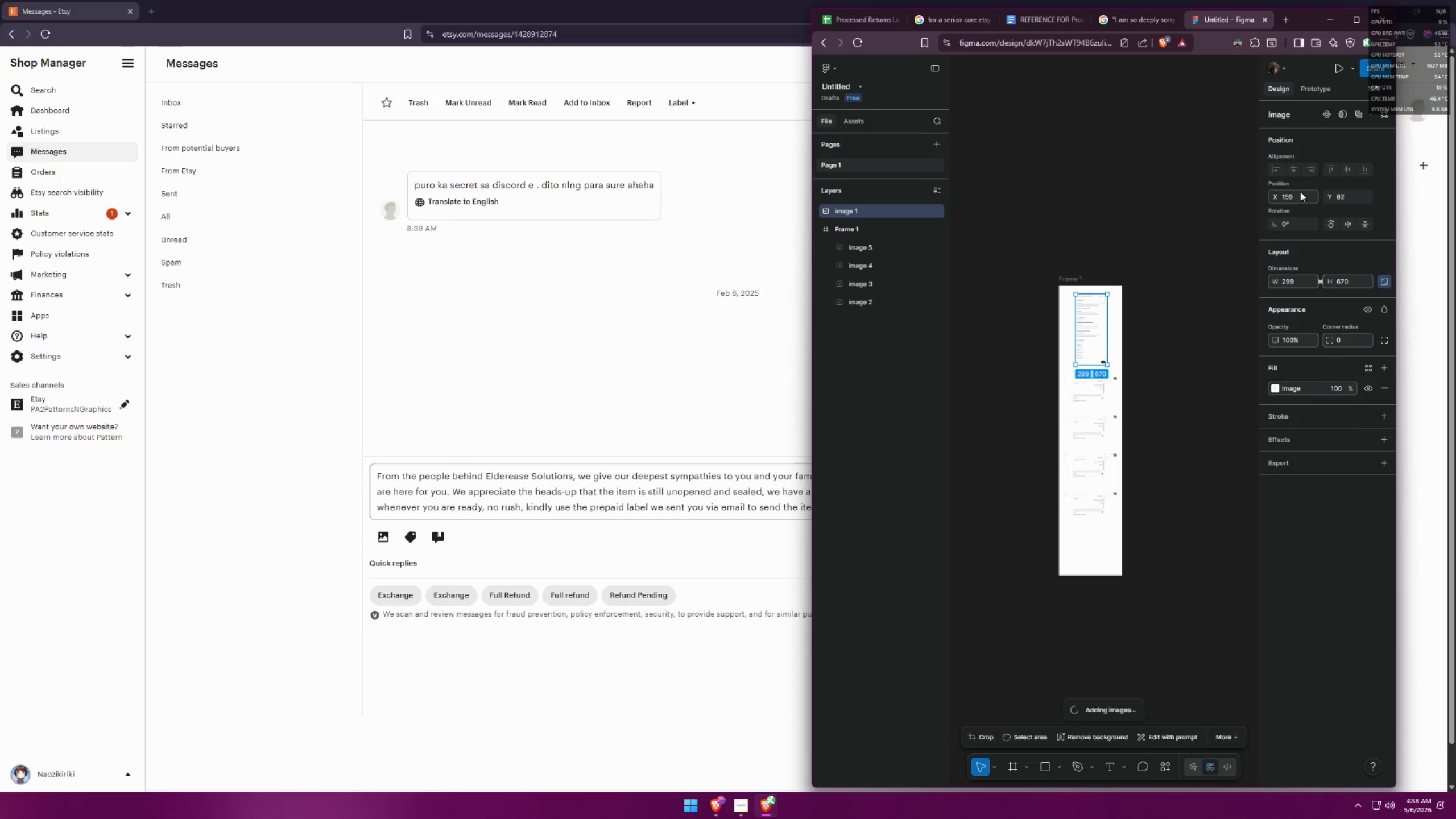 
left_click([1169, 325])
 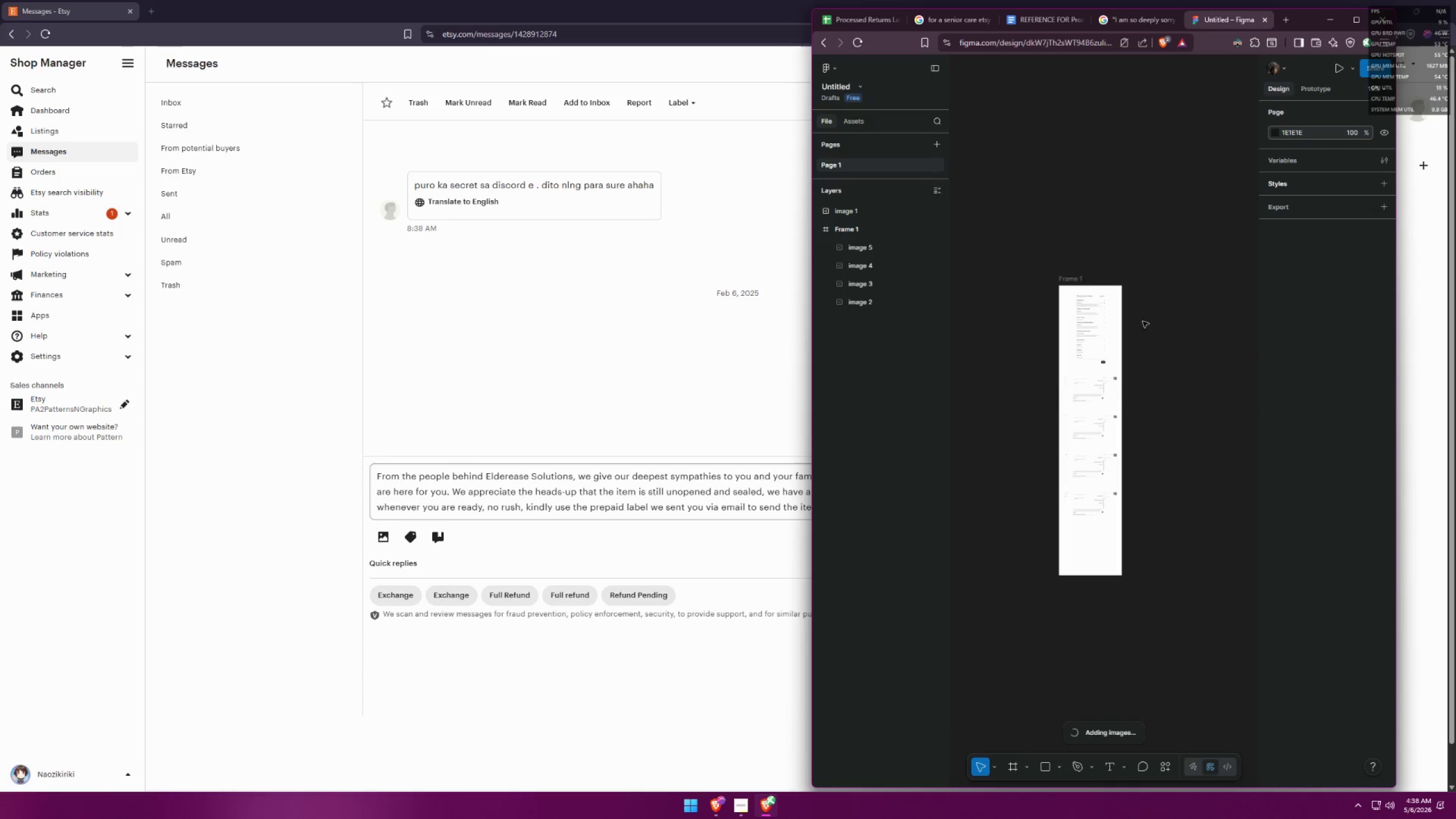 
hold_key(key=ControlLeft, duration=1.47)
scroll: coordinate [1119, 425], scroll_direction: up, amount: 13.0
 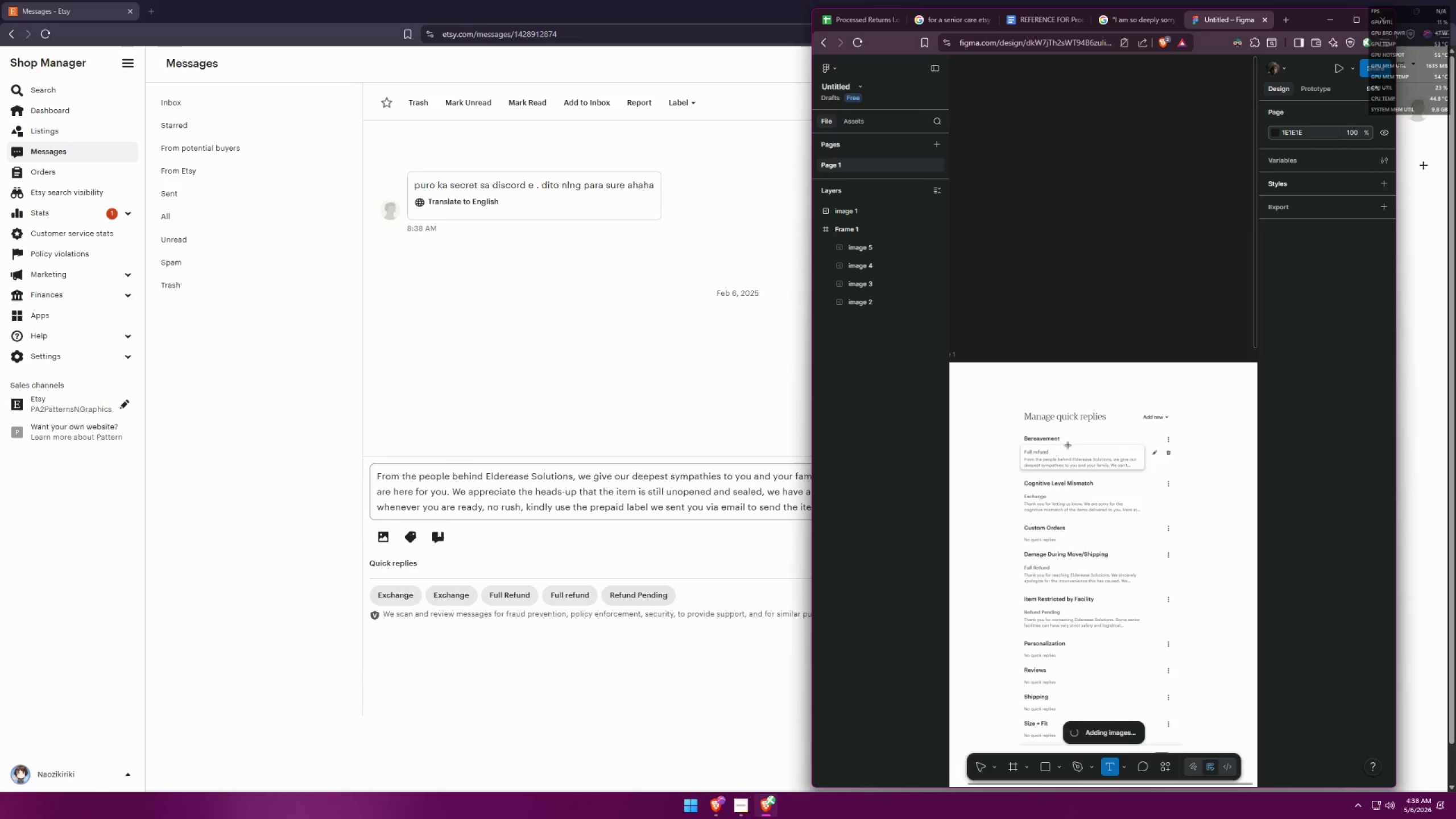 
left_click([1037, 370])
 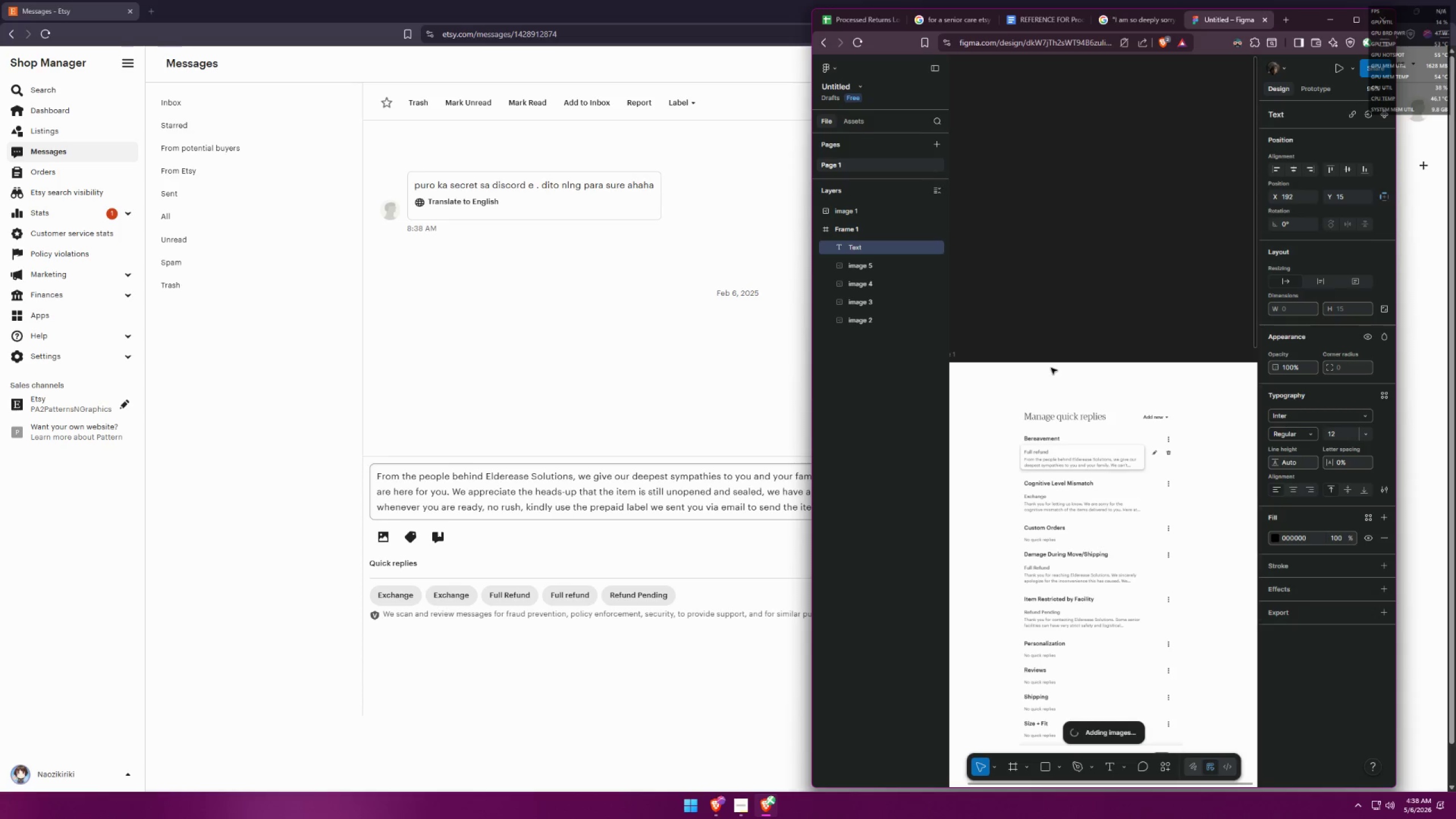 
type(Empathic Sy)
key(Backspace)
type(nippets)
 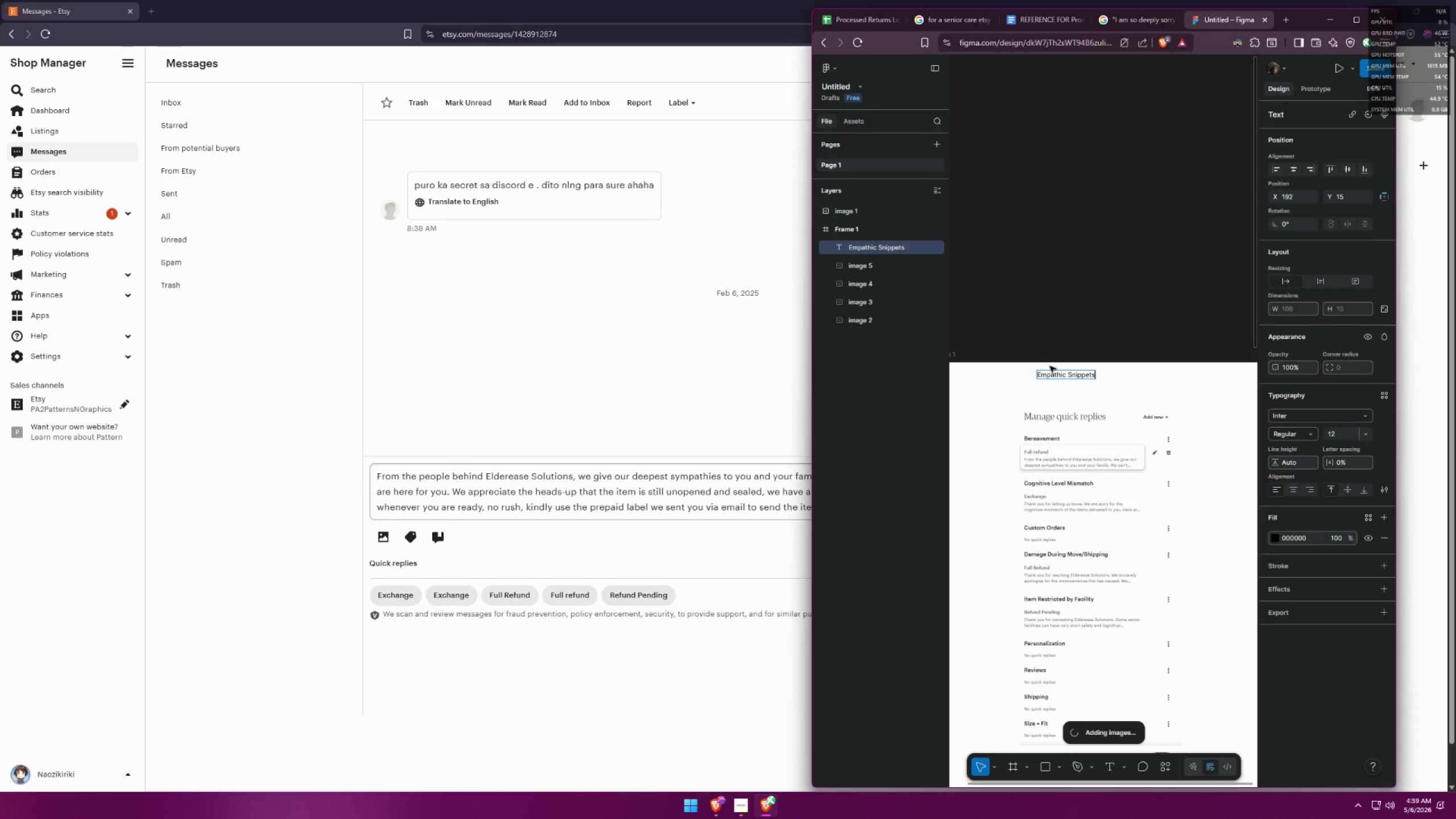 
key(Control+ControlLeft)
 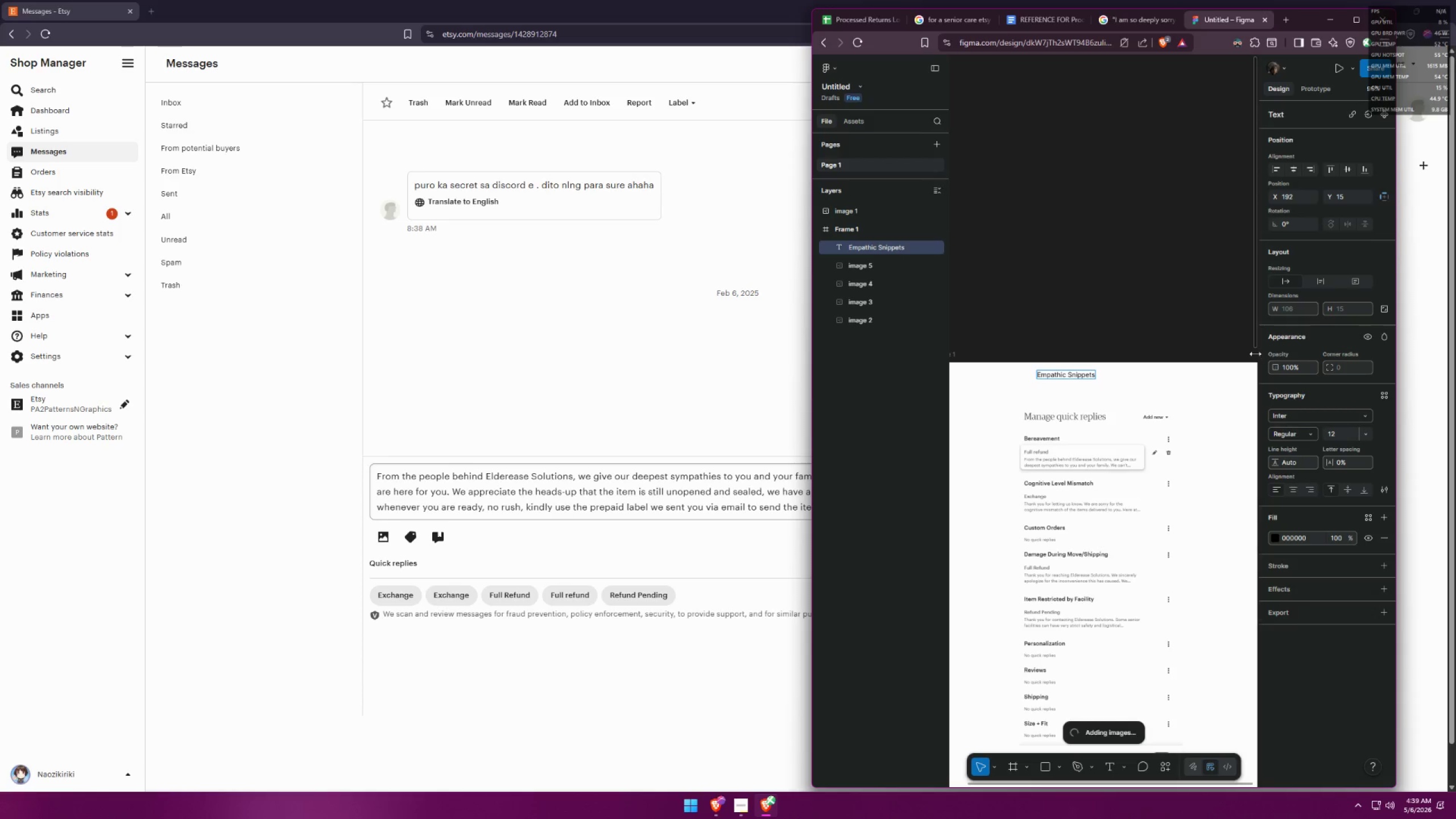 
key(Control+A)
 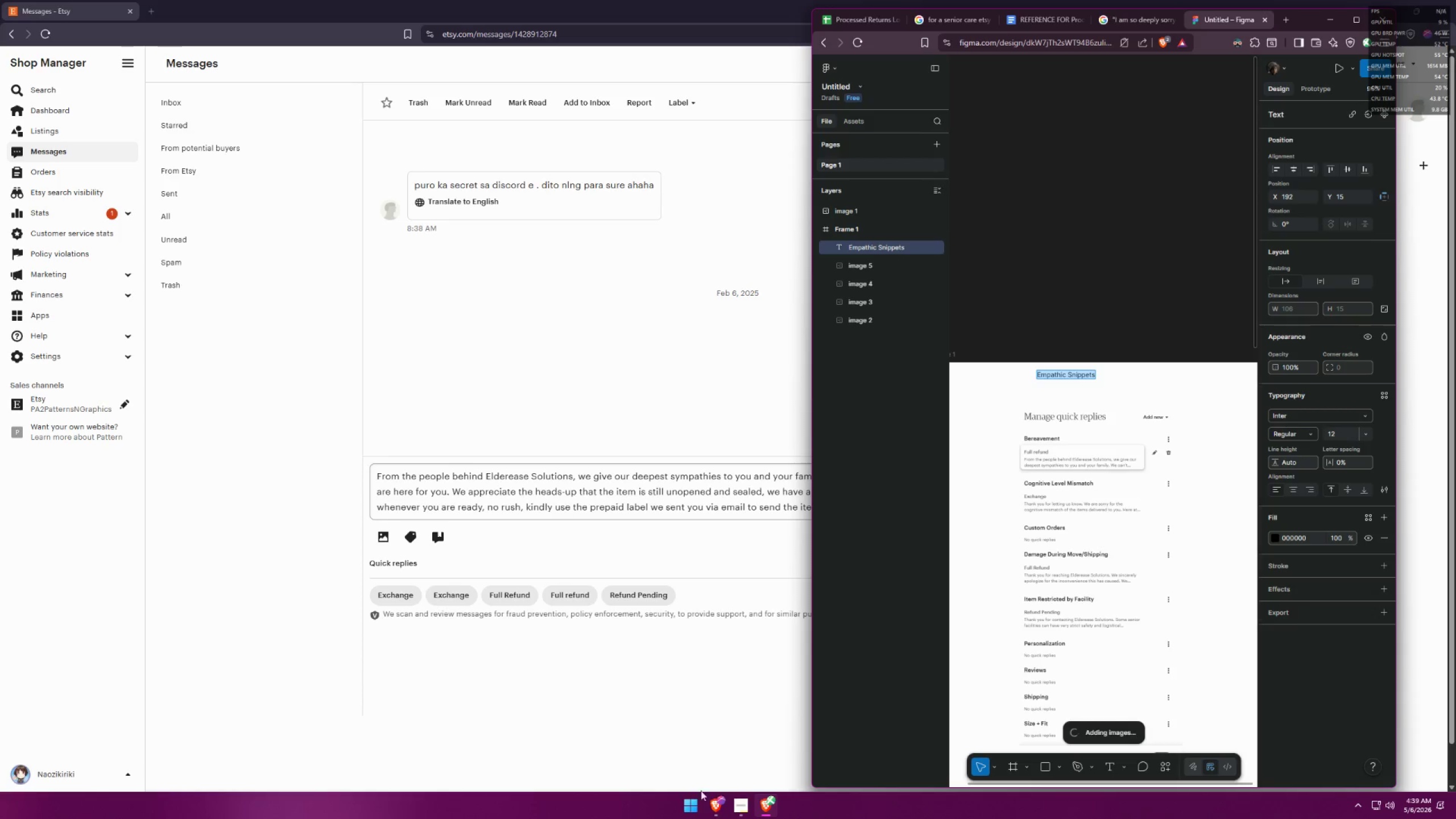 
left_click([745, 808])